 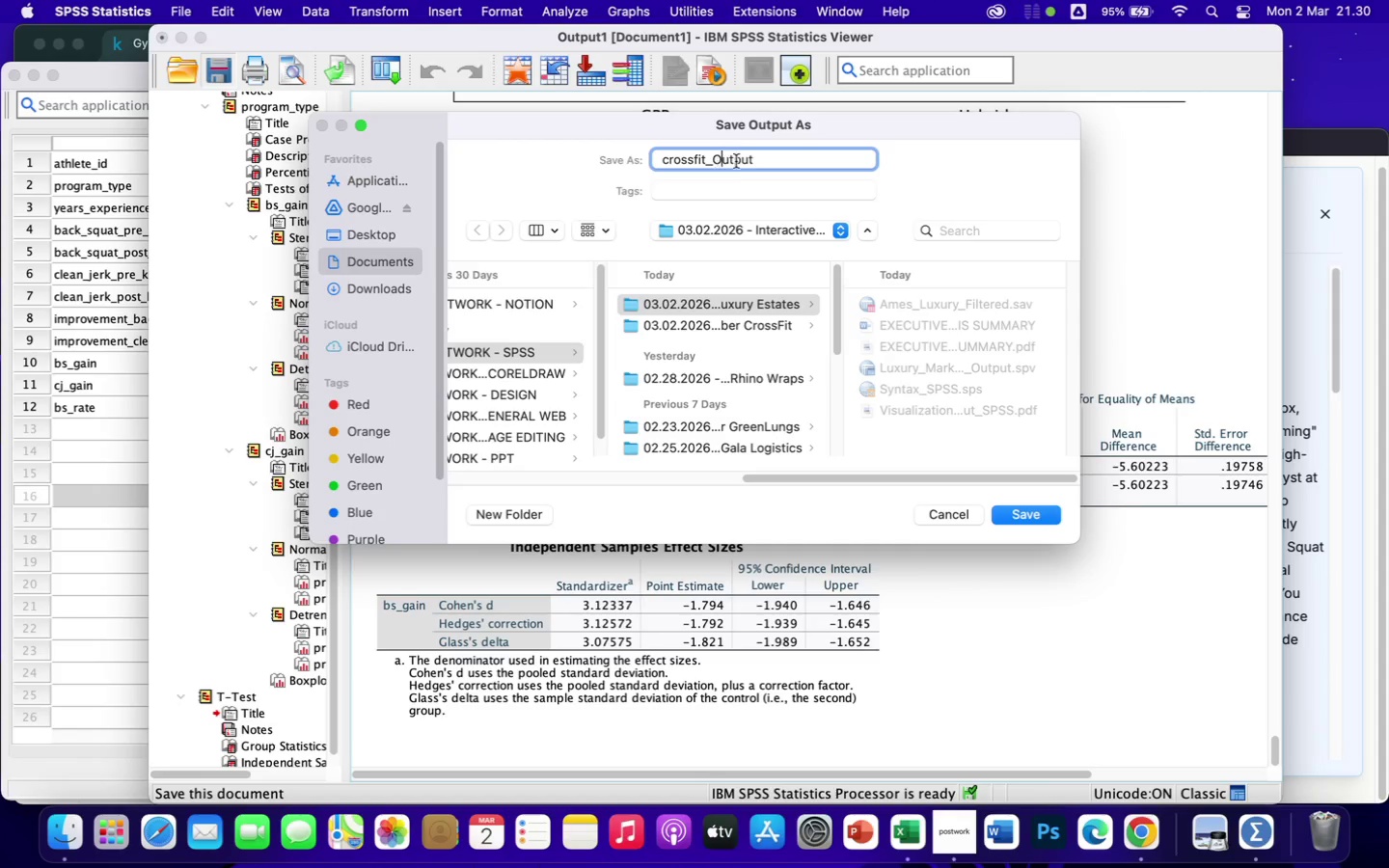 
key(ArrowLeft)
 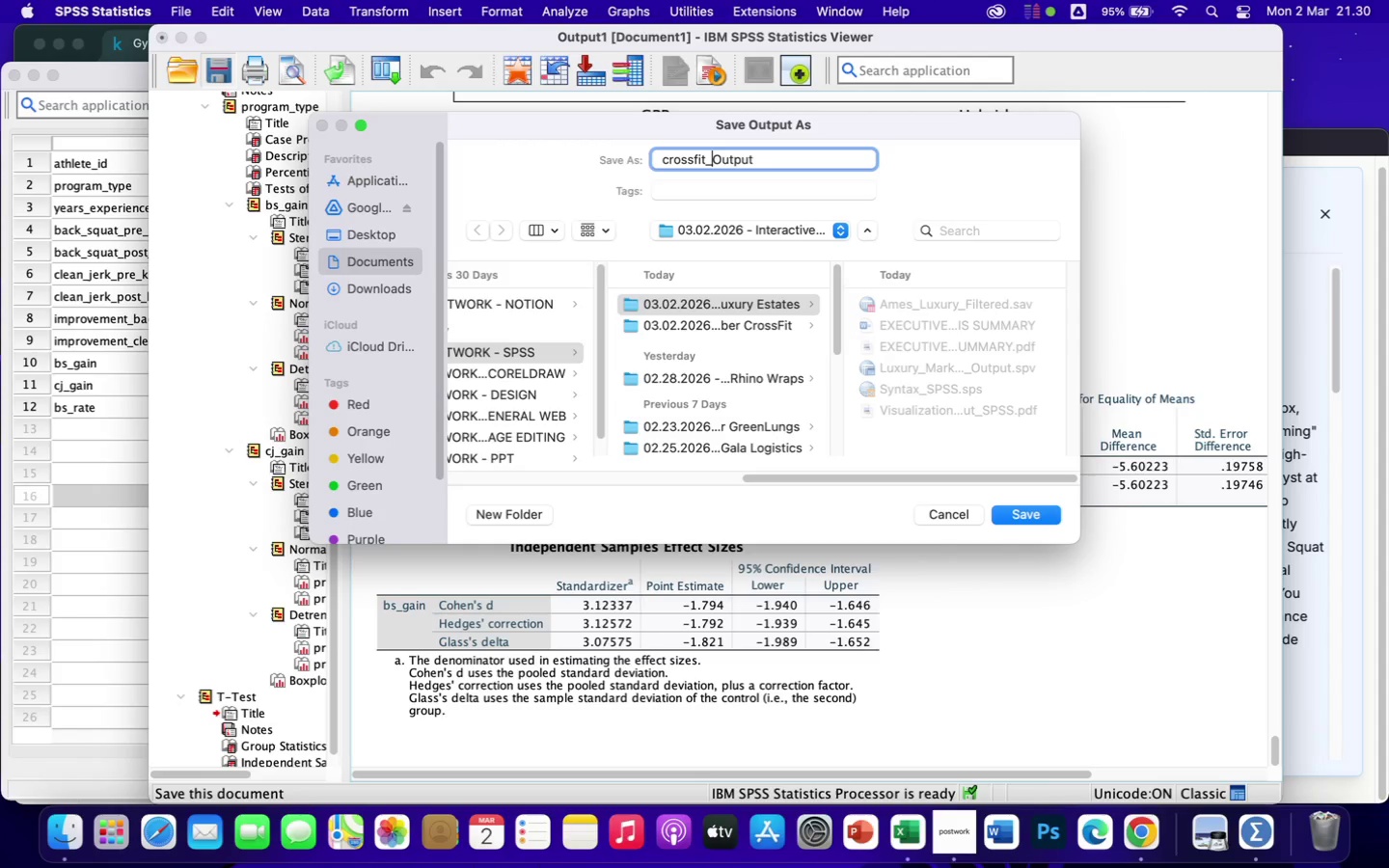 
wait(19.76)
 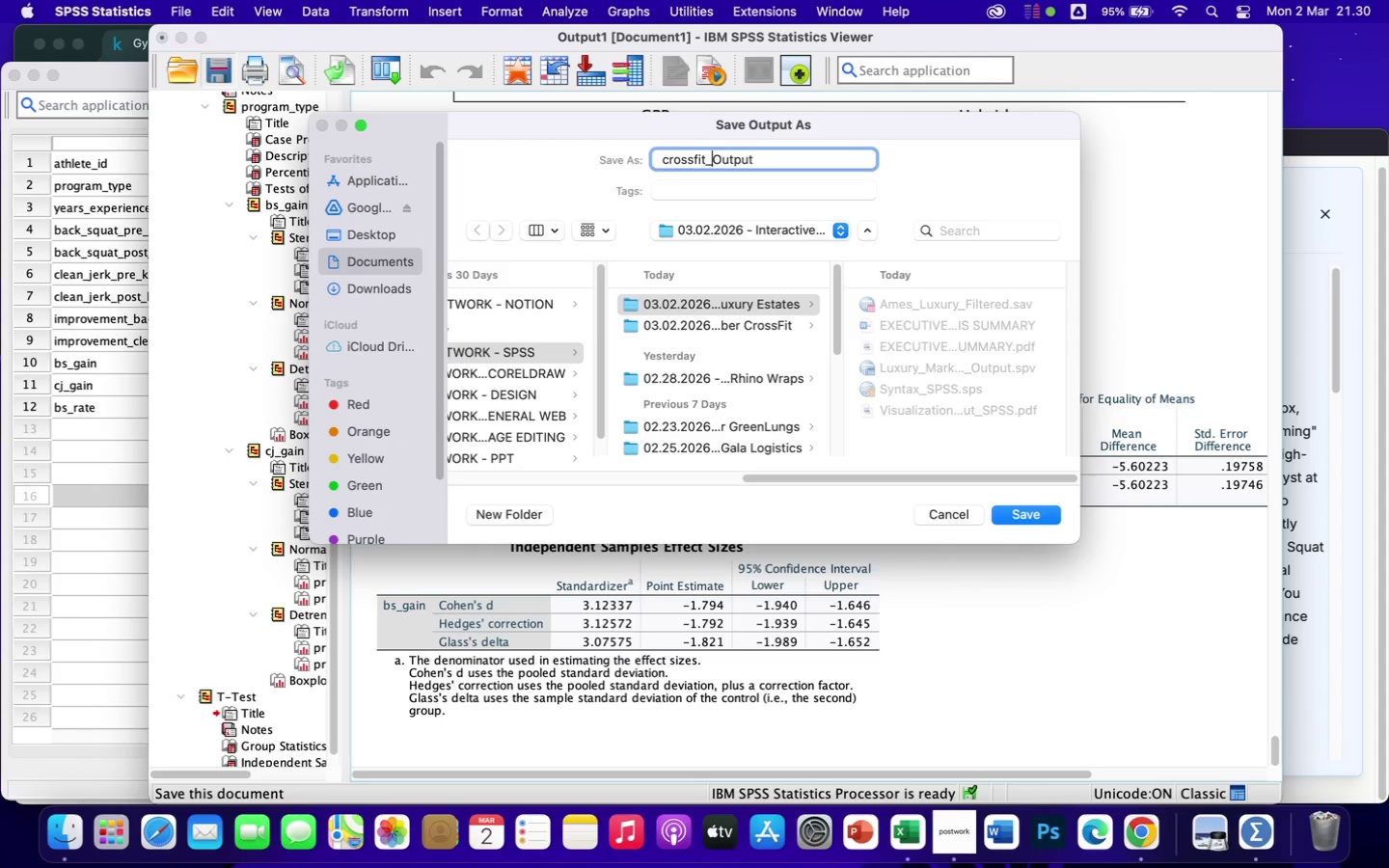 
left_click([772, 157])
 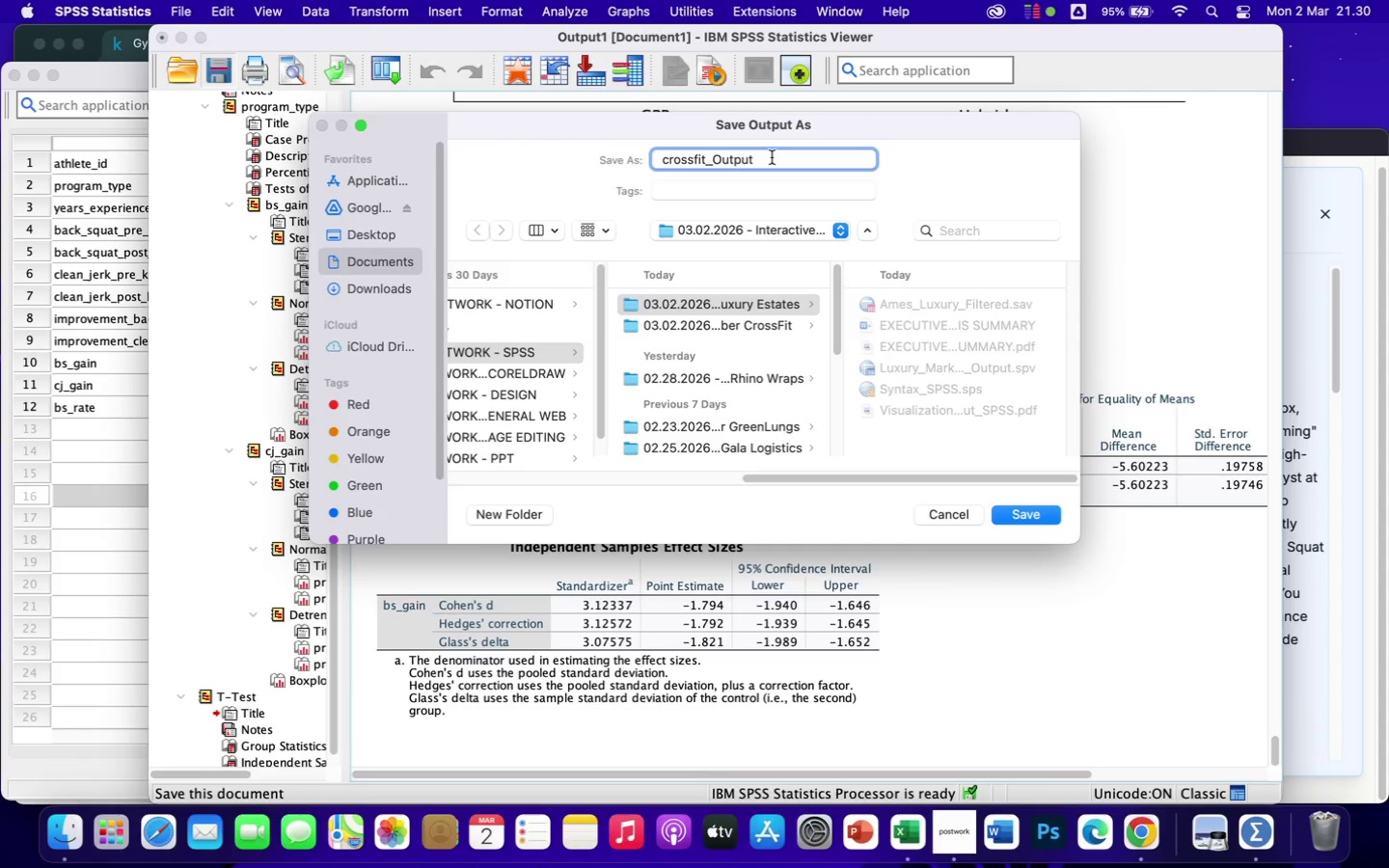 
wait(9.07)
 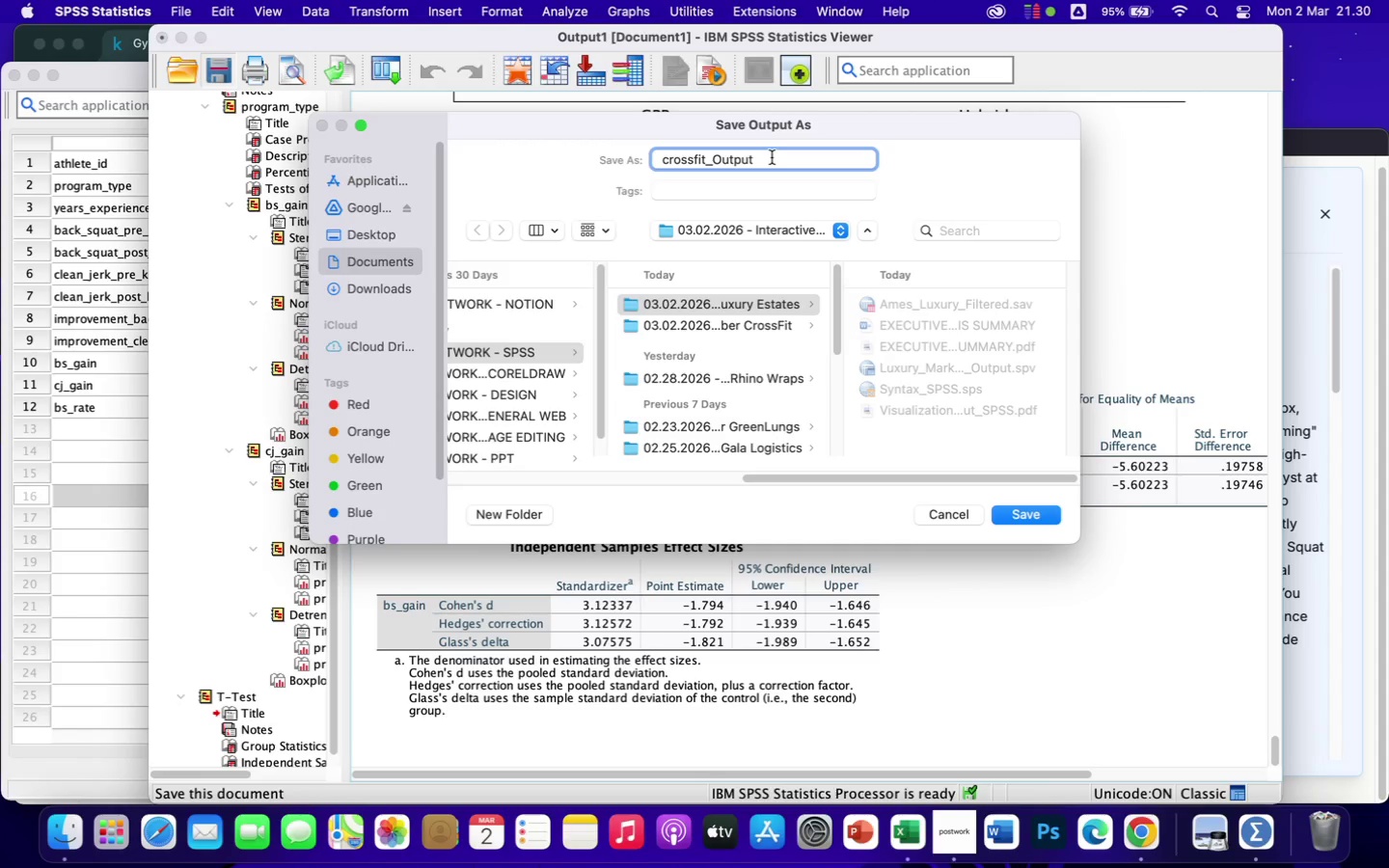 
left_click([713, 161])
 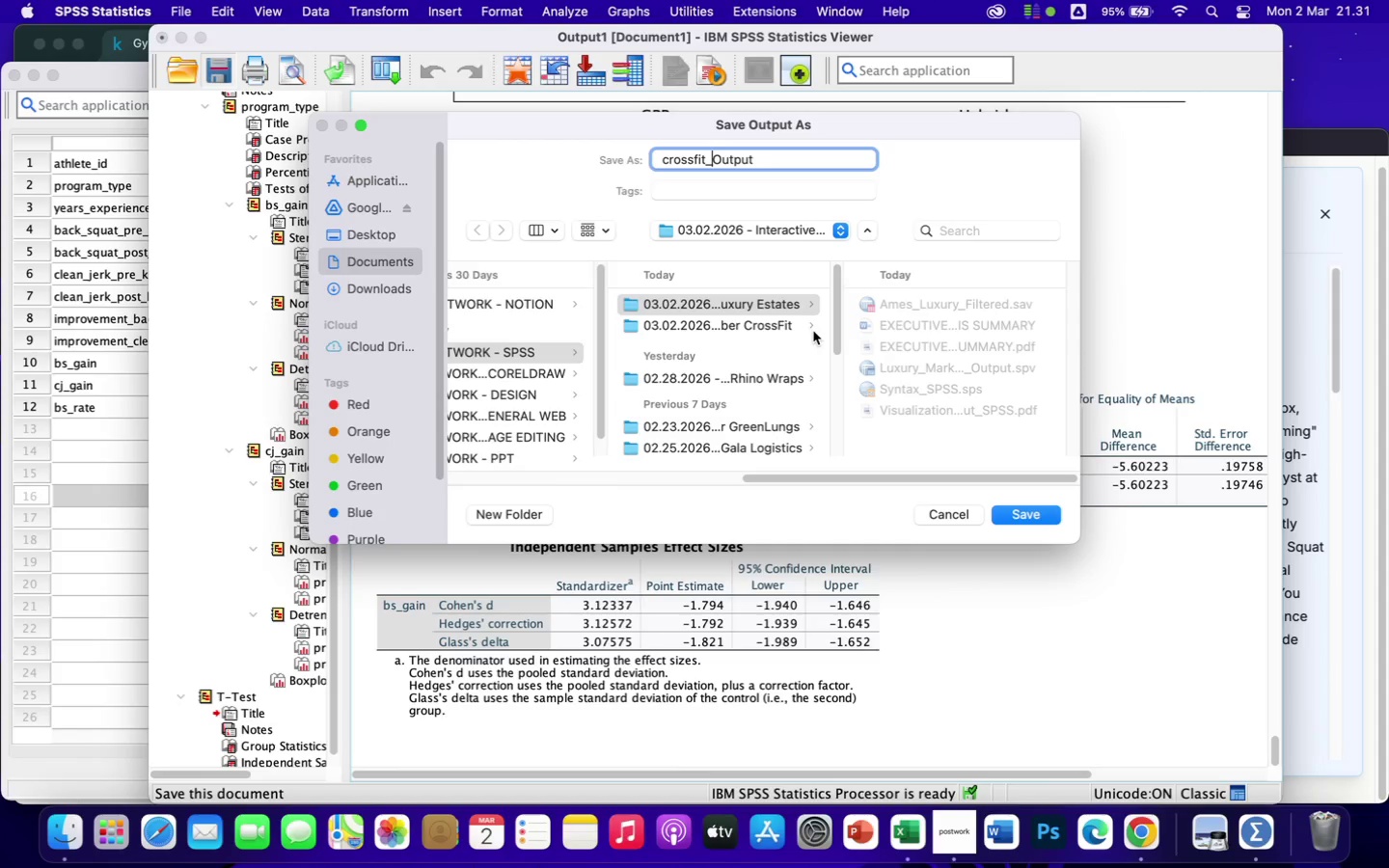 
wait(27.62)
 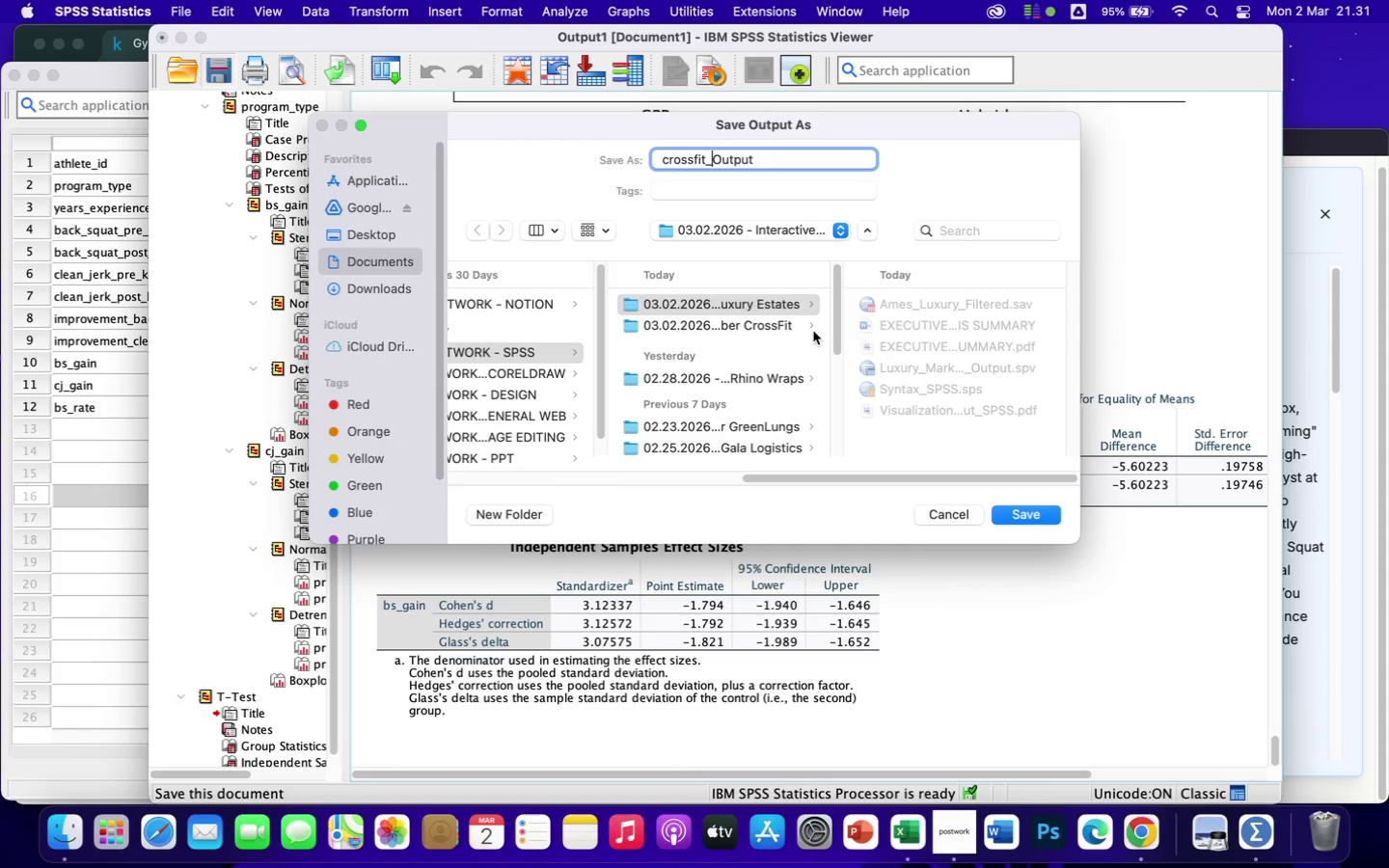 
left_click([792, 157])
 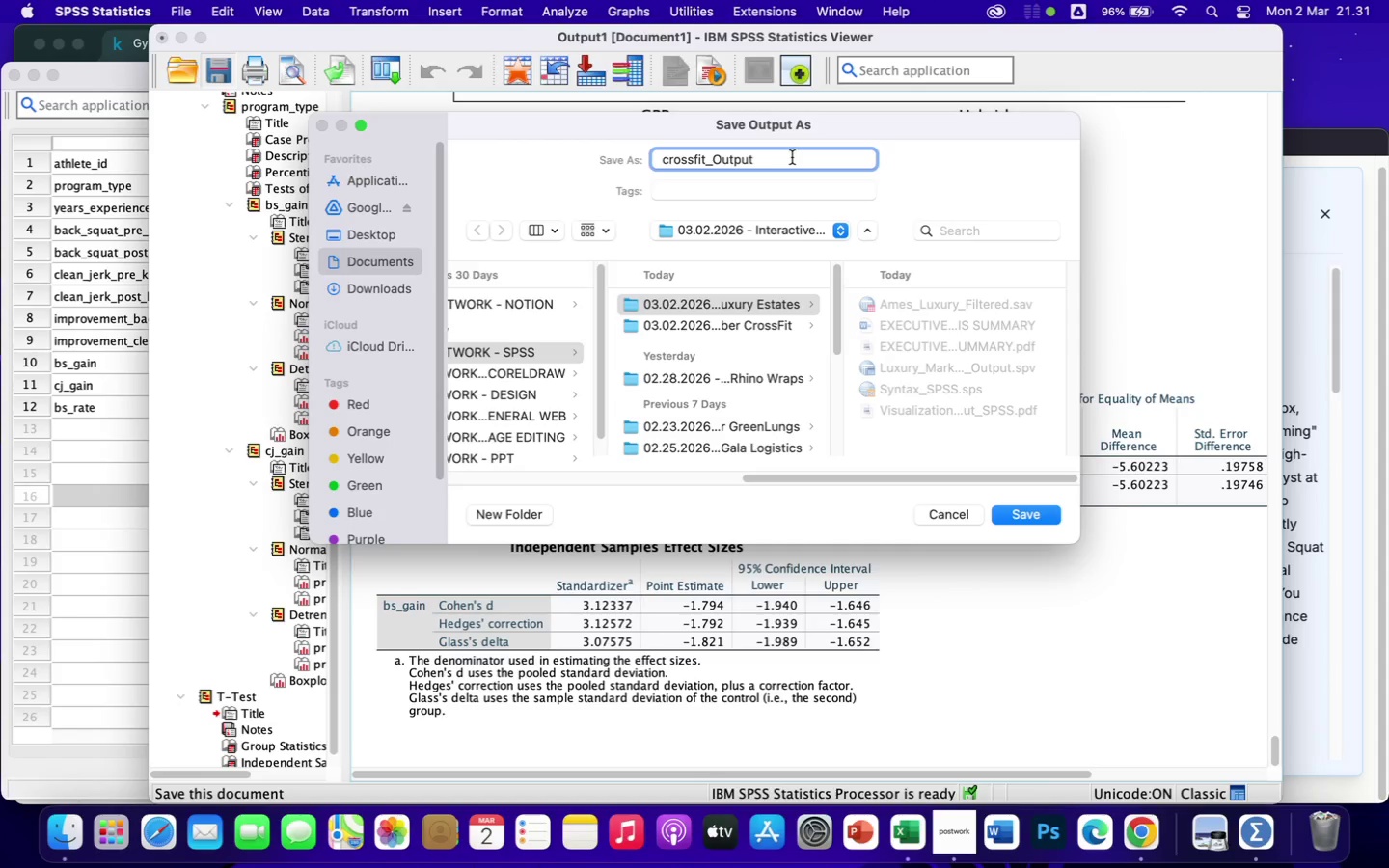 
wait(21.61)
 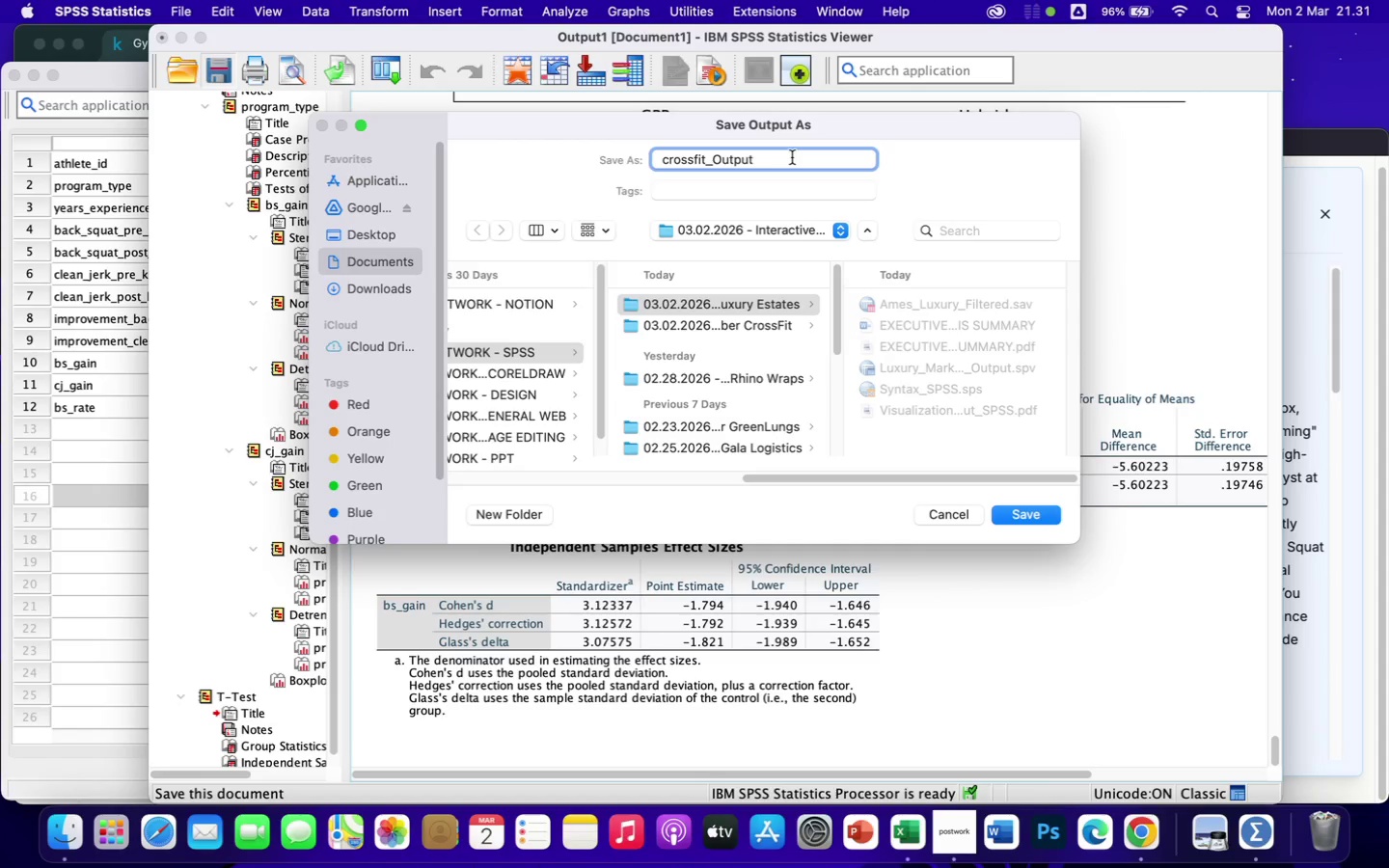 
left_click([715, 155])
 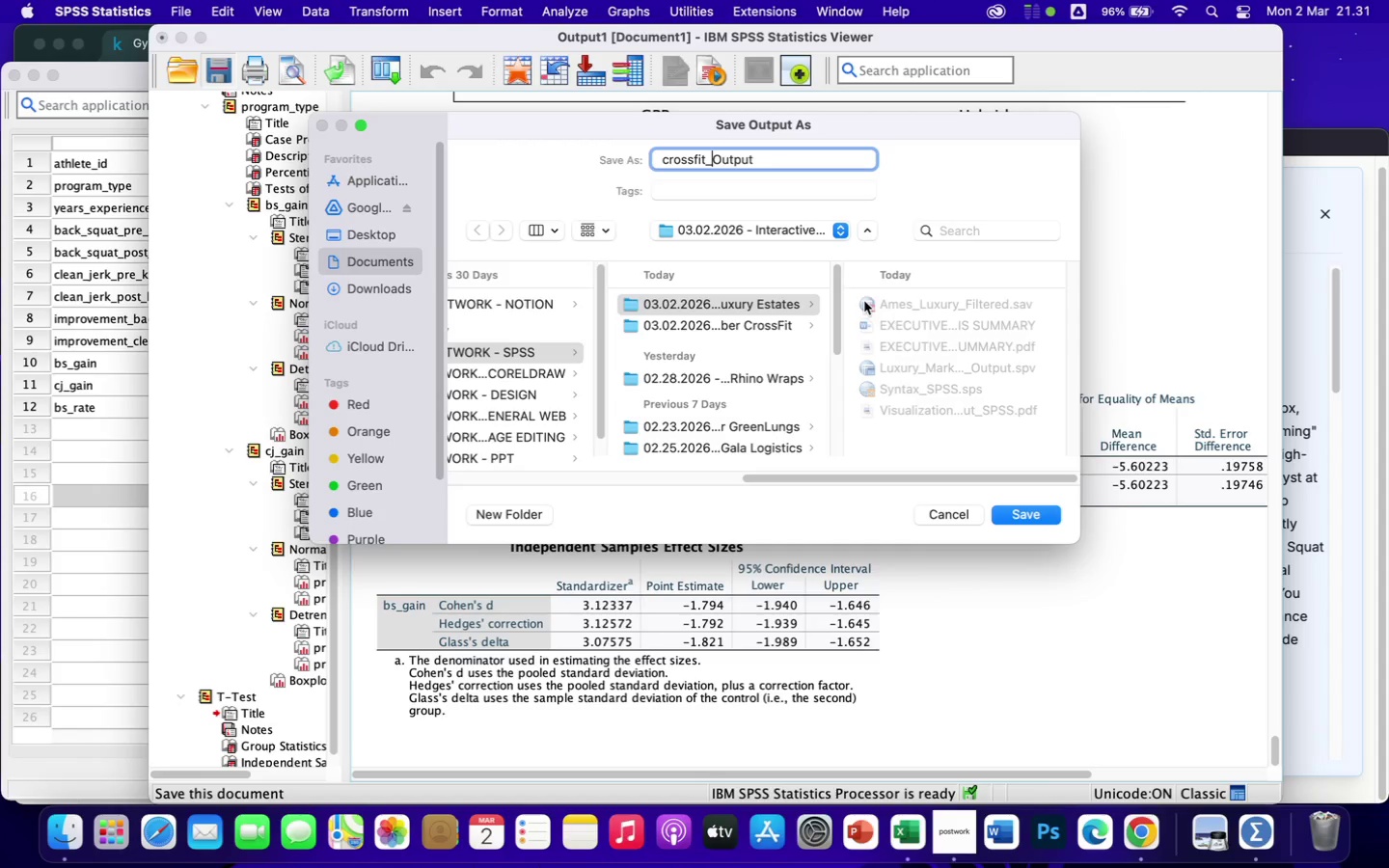 
type(analysis_)
 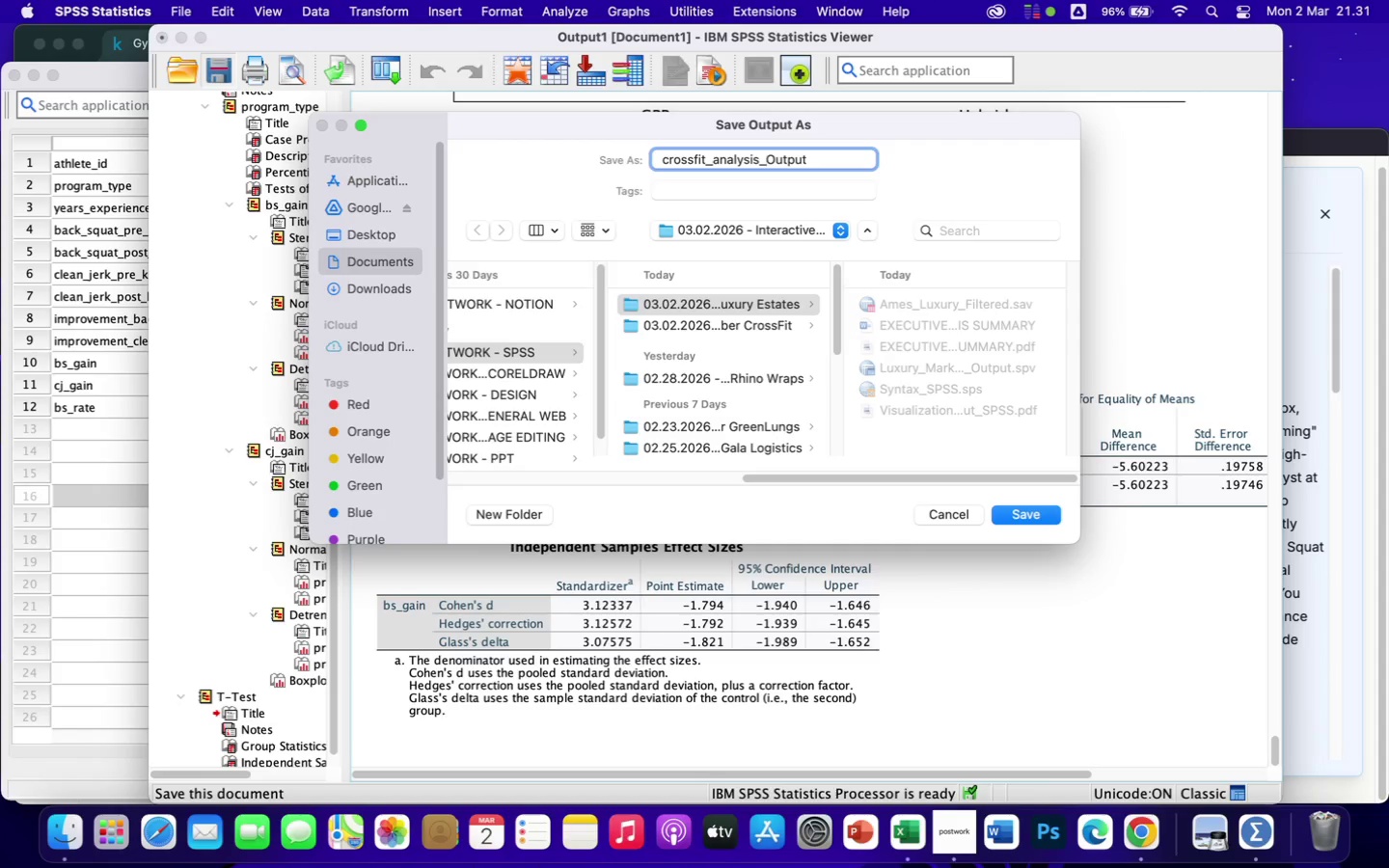 
wait(17.5)
 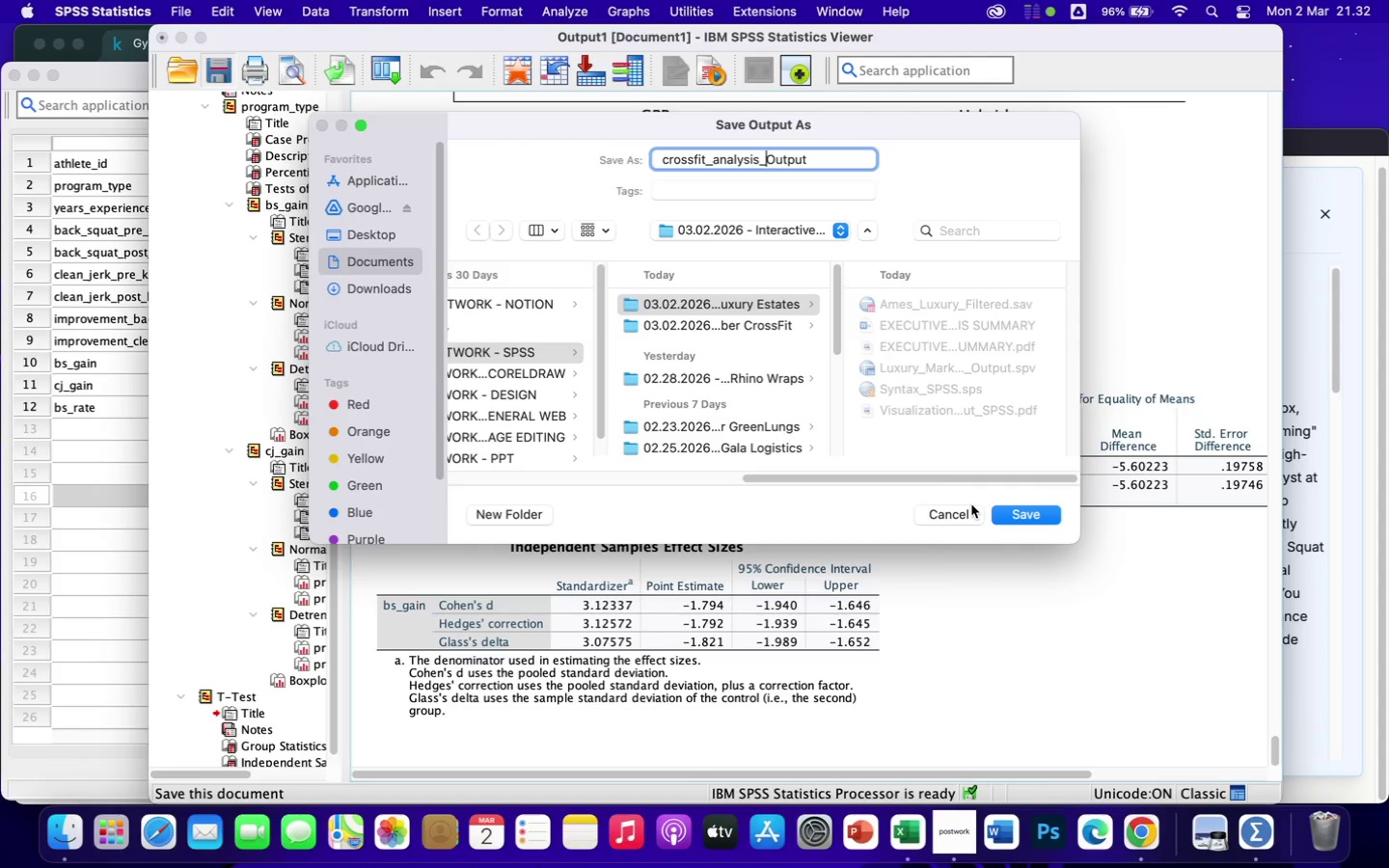 
left_click([765, 324])
 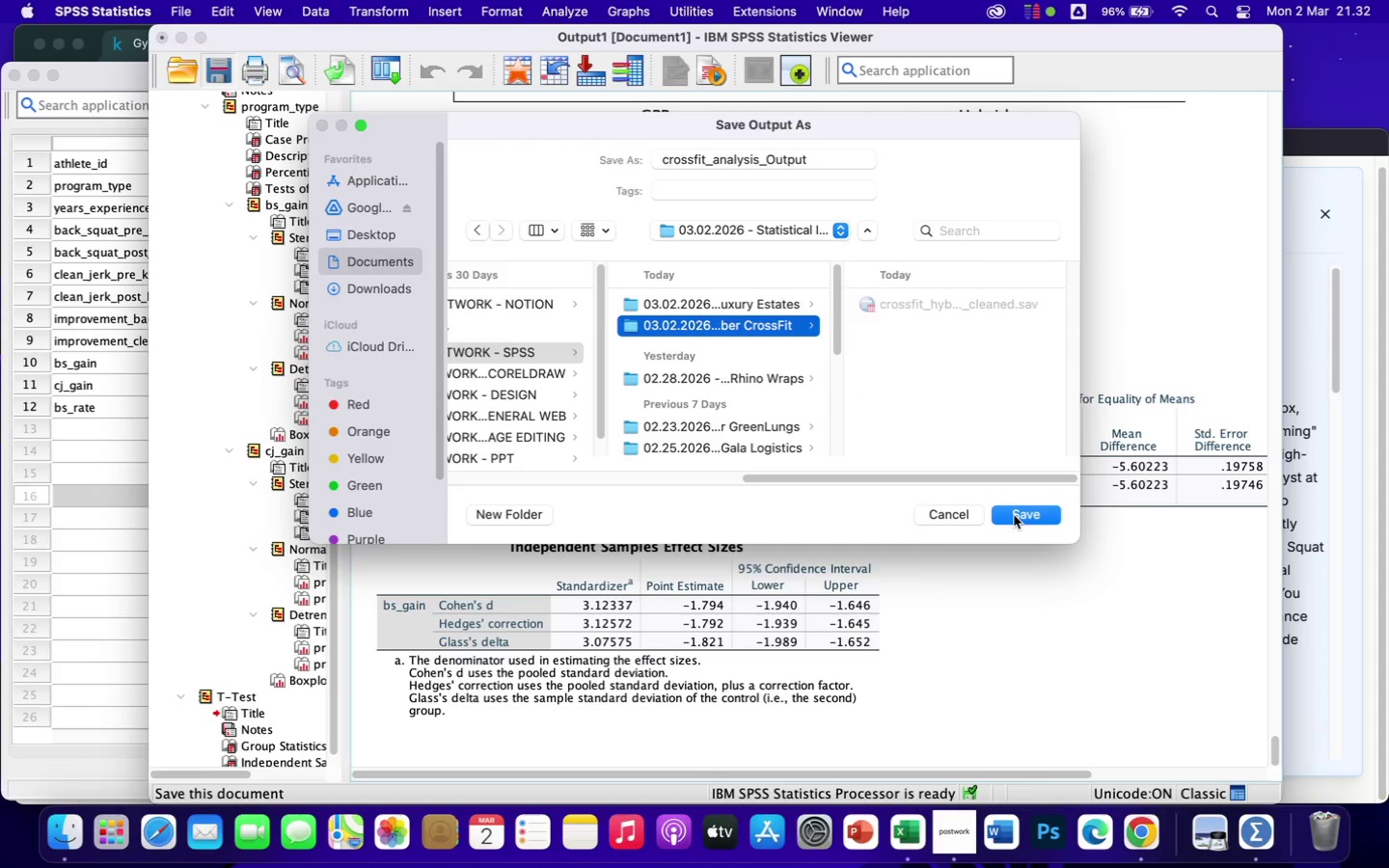 
left_click([1014, 515])
 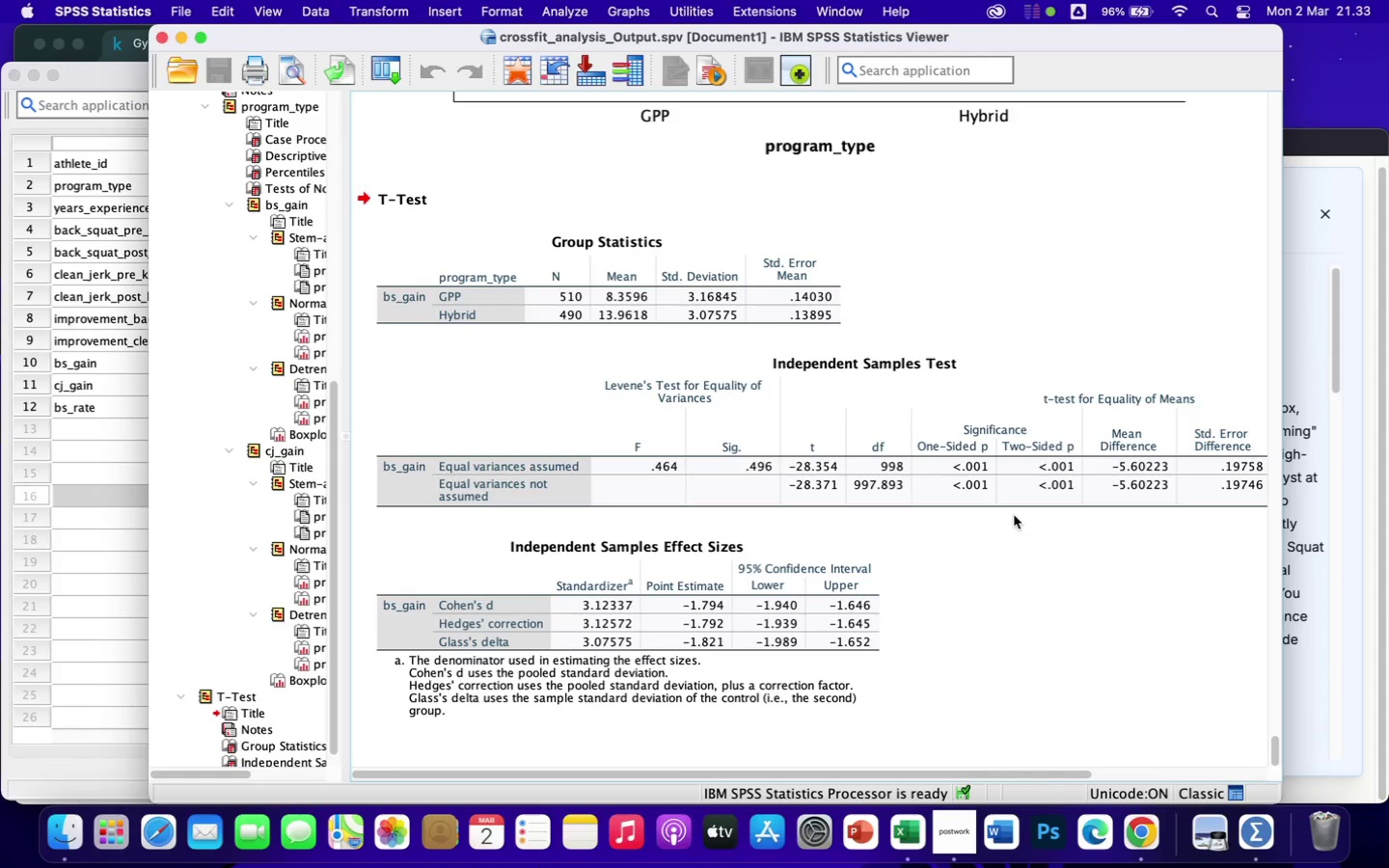 
wait(57.9)
 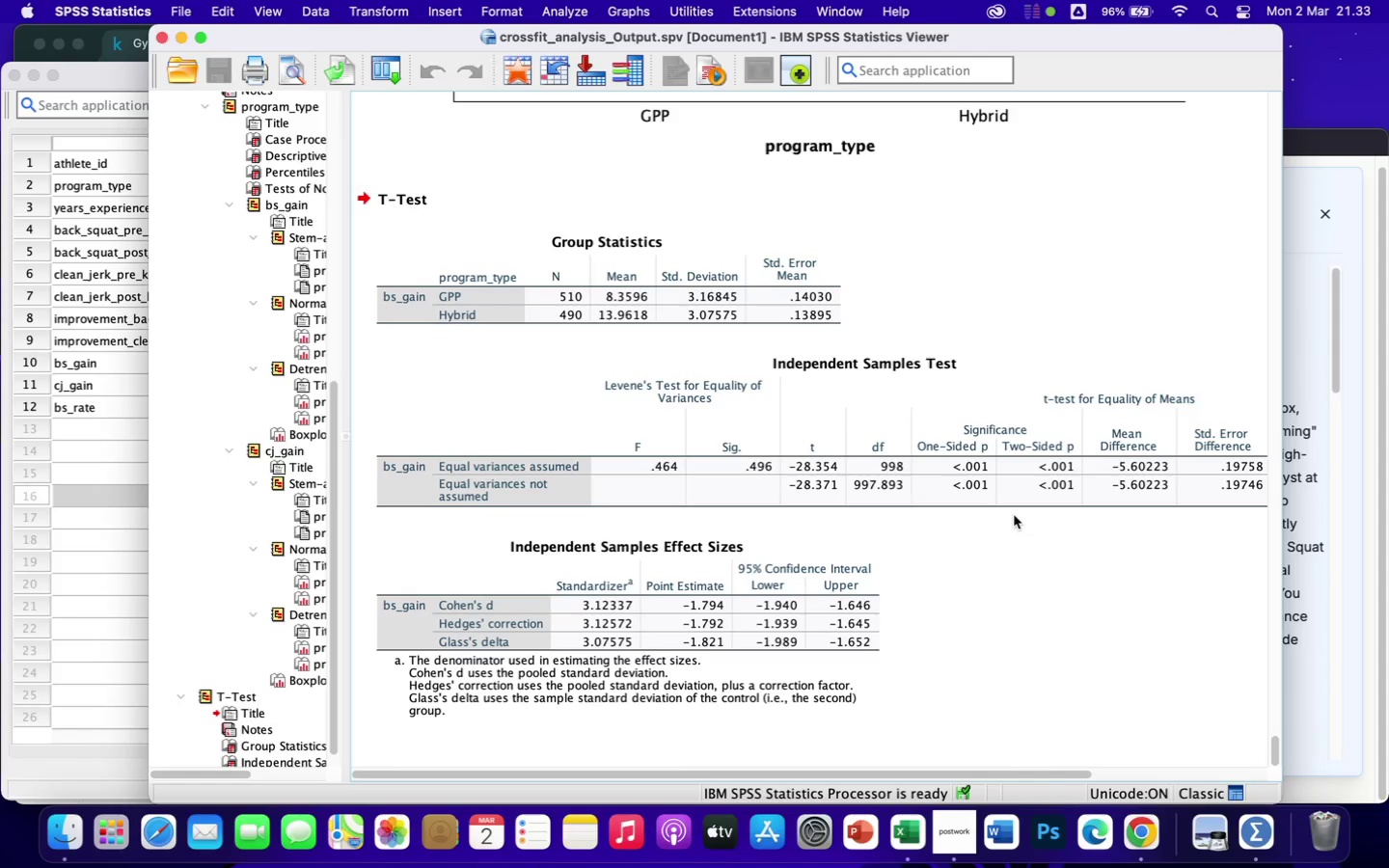 
left_click([130, 81])
 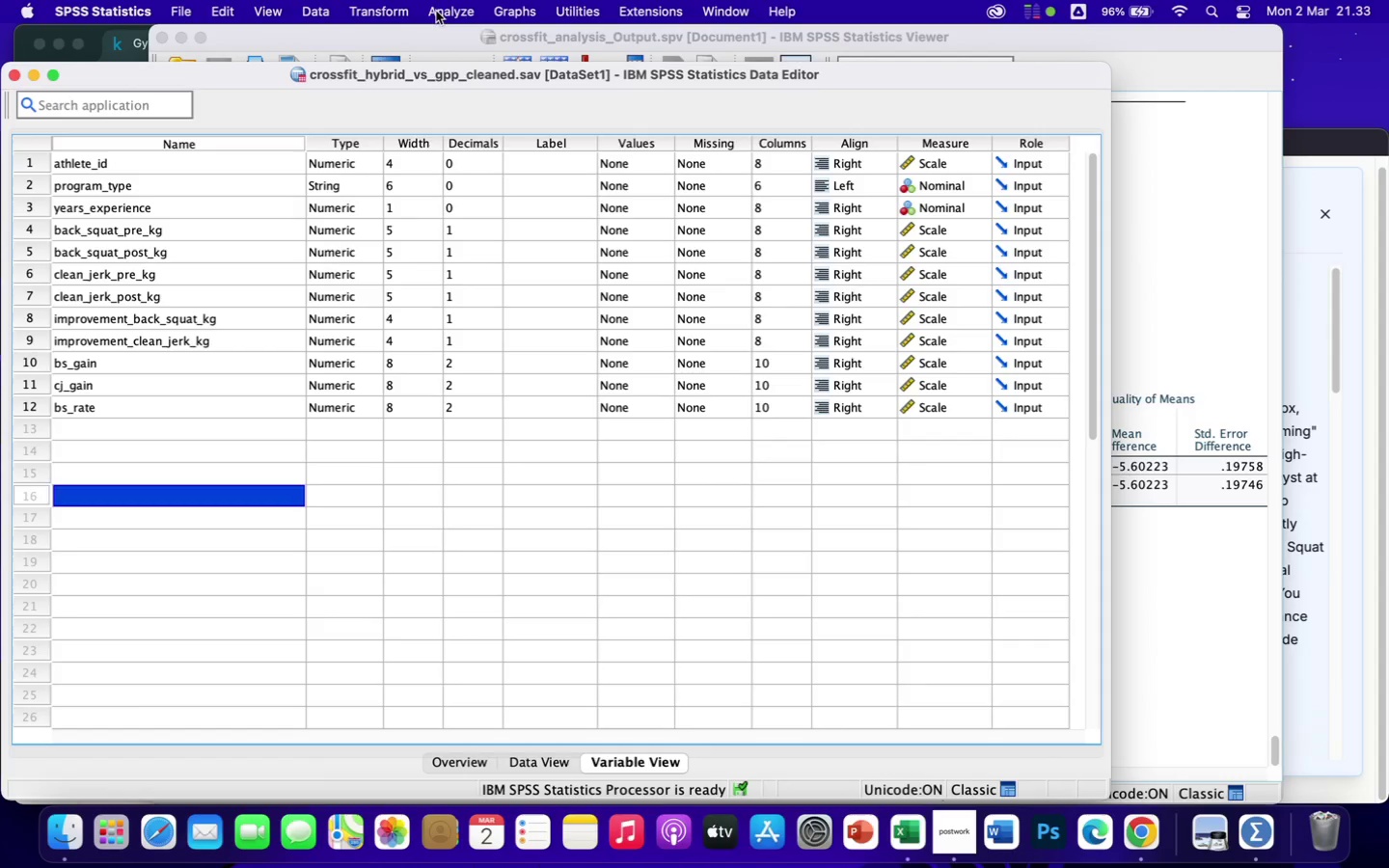 
left_click([445, 14])
 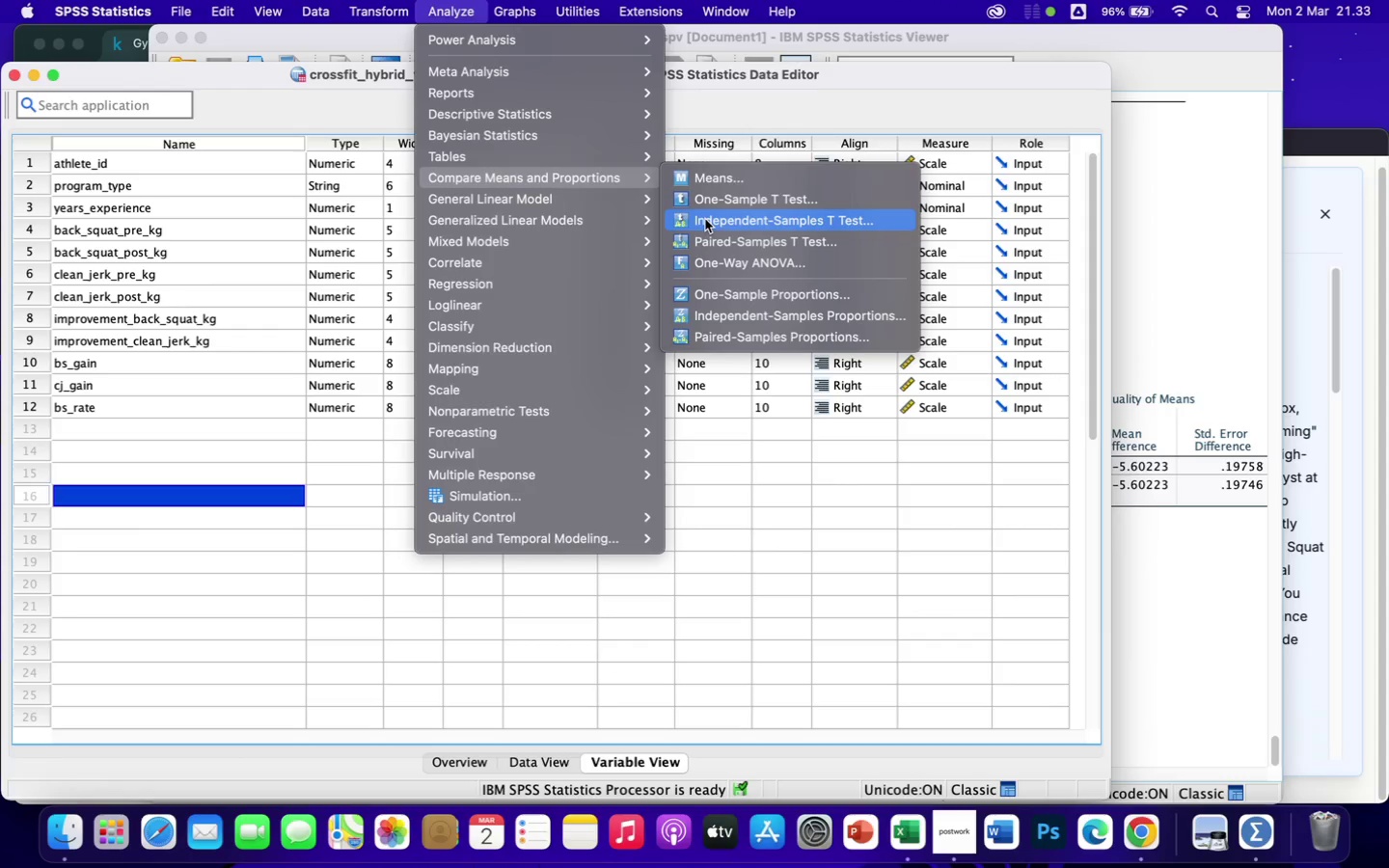 
wait(17.53)
 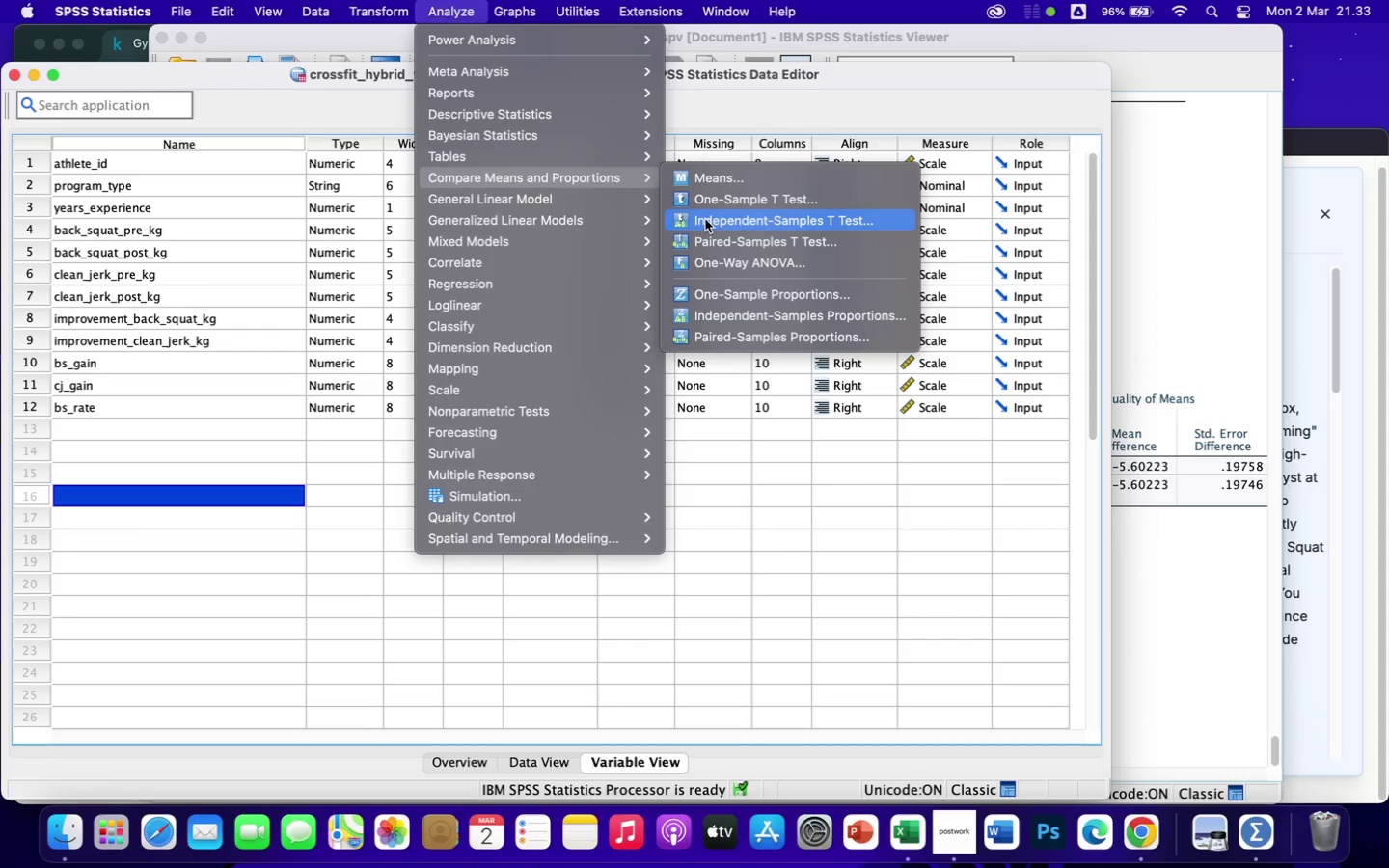 
left_click([706, 222])
 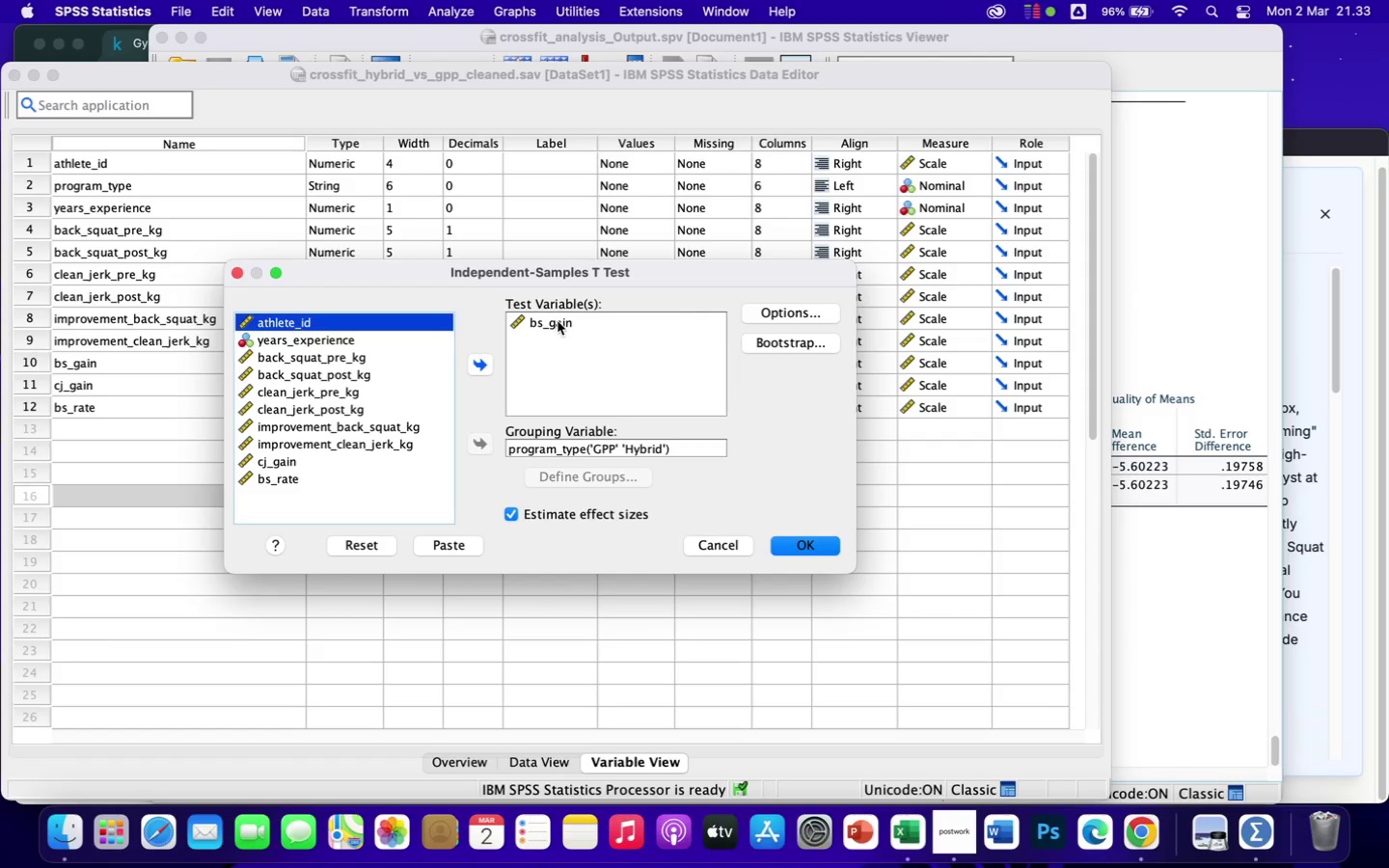 
wait(10.49)
 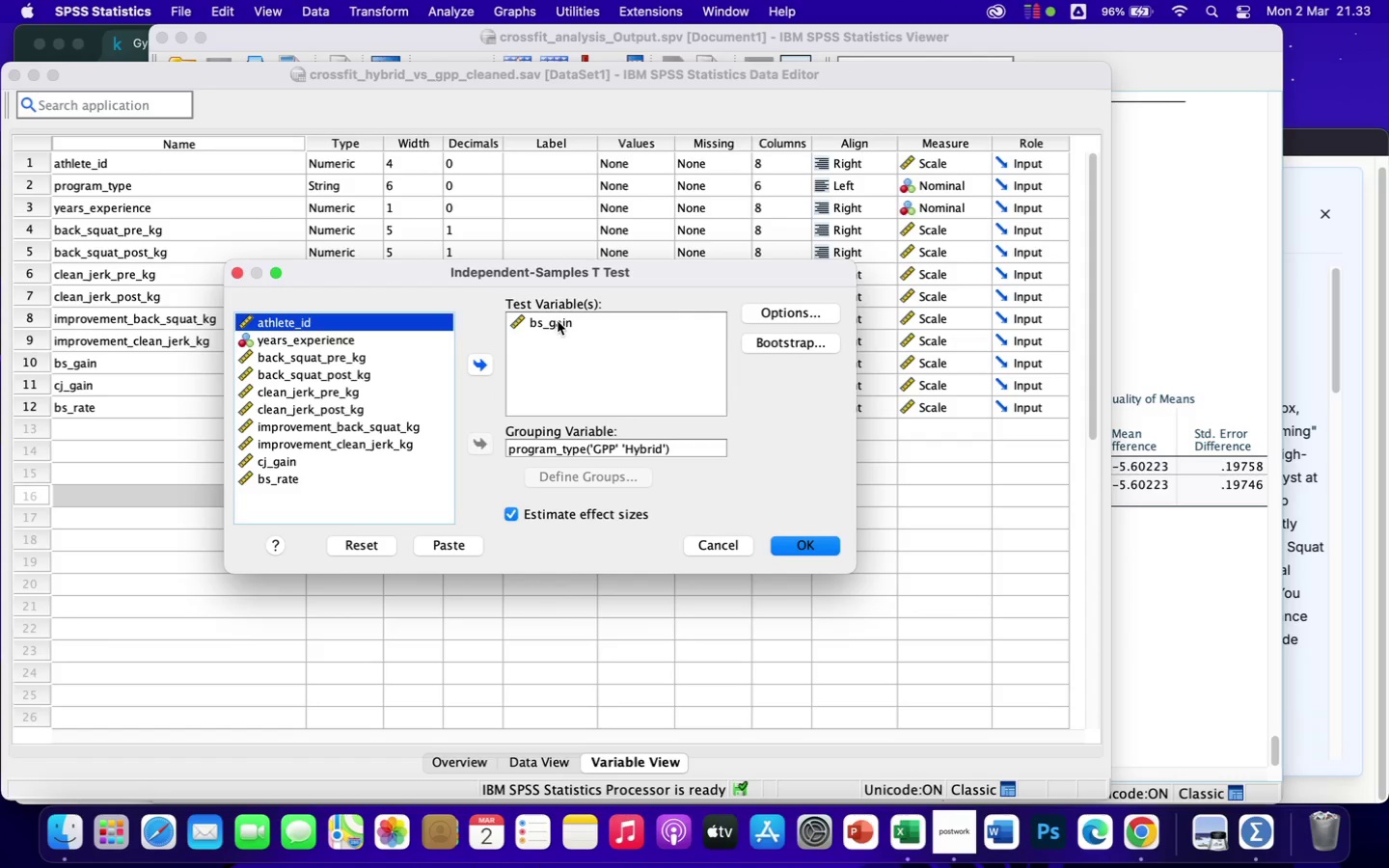 
left_click([559, 327])
 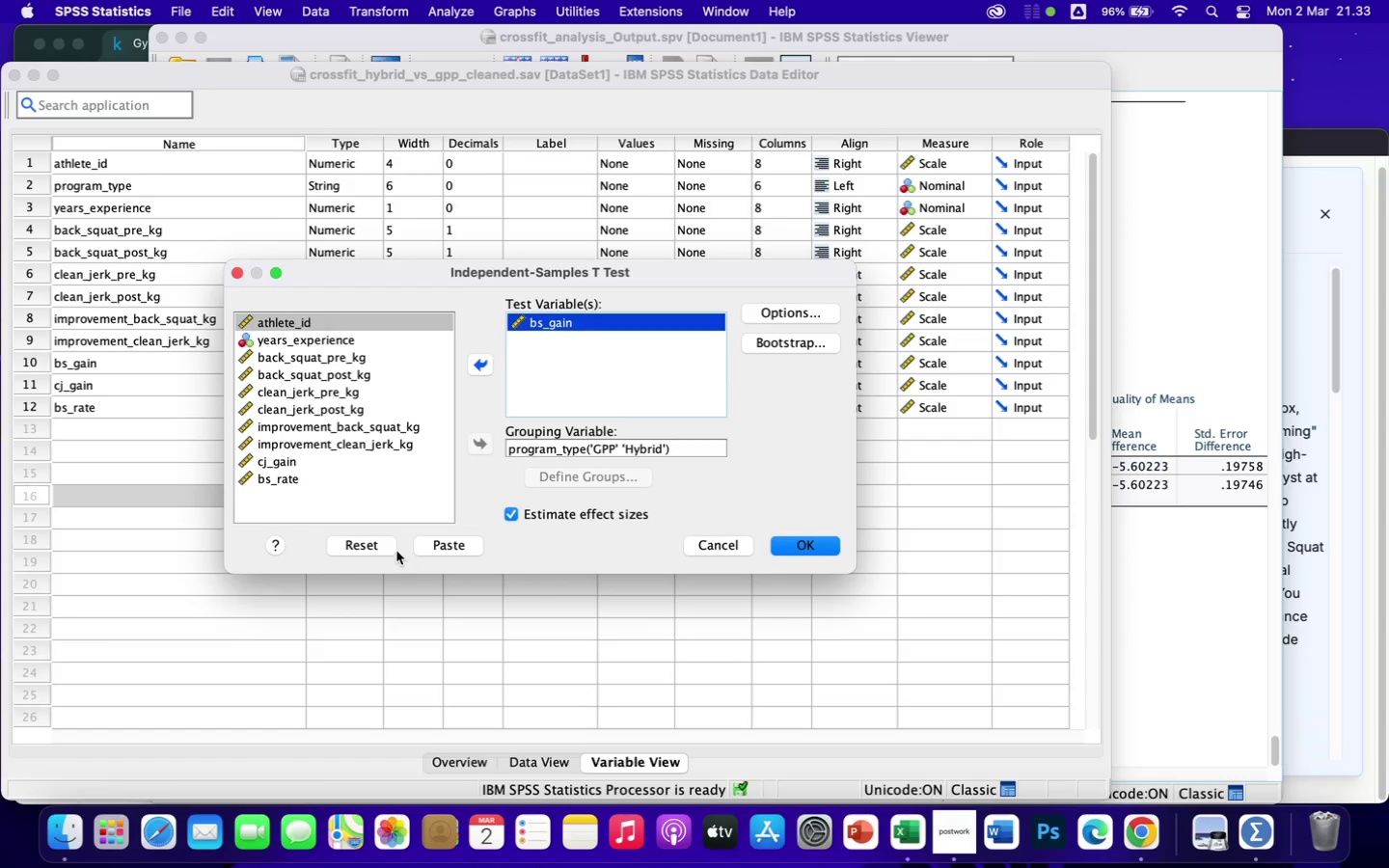 
left_click([483, 363])
 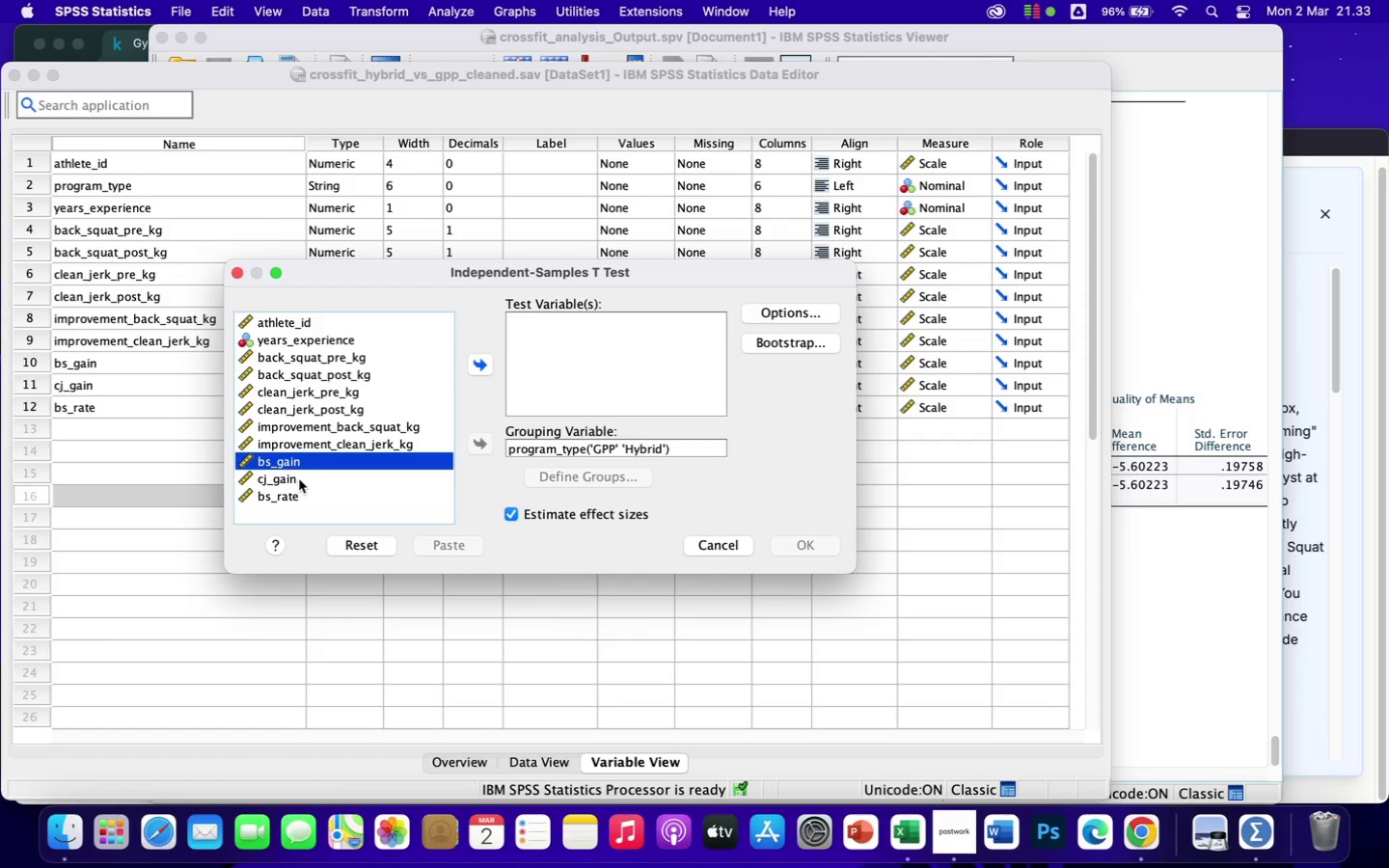 
left_click([286, 481])
 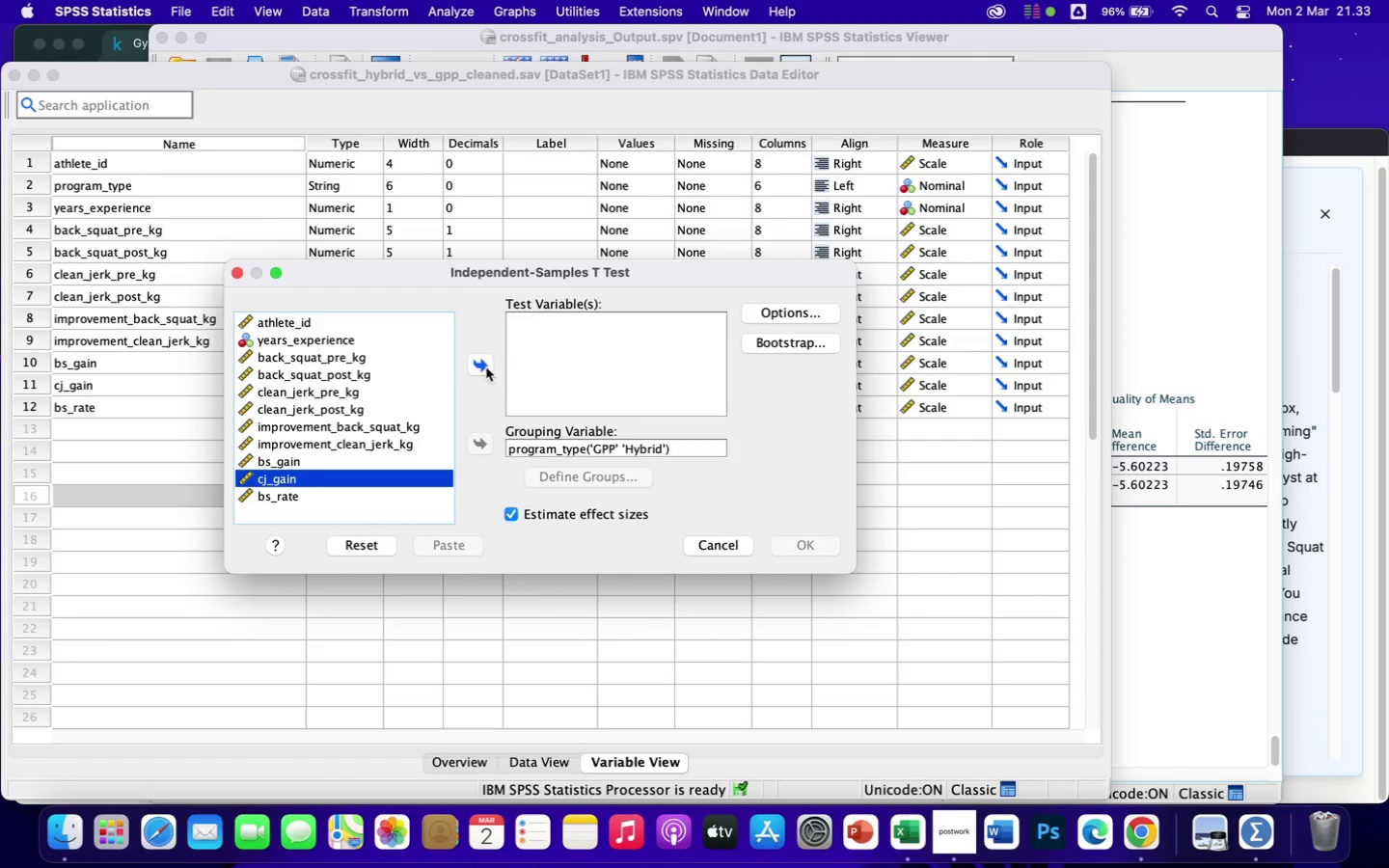 
left_click([479, 366])
 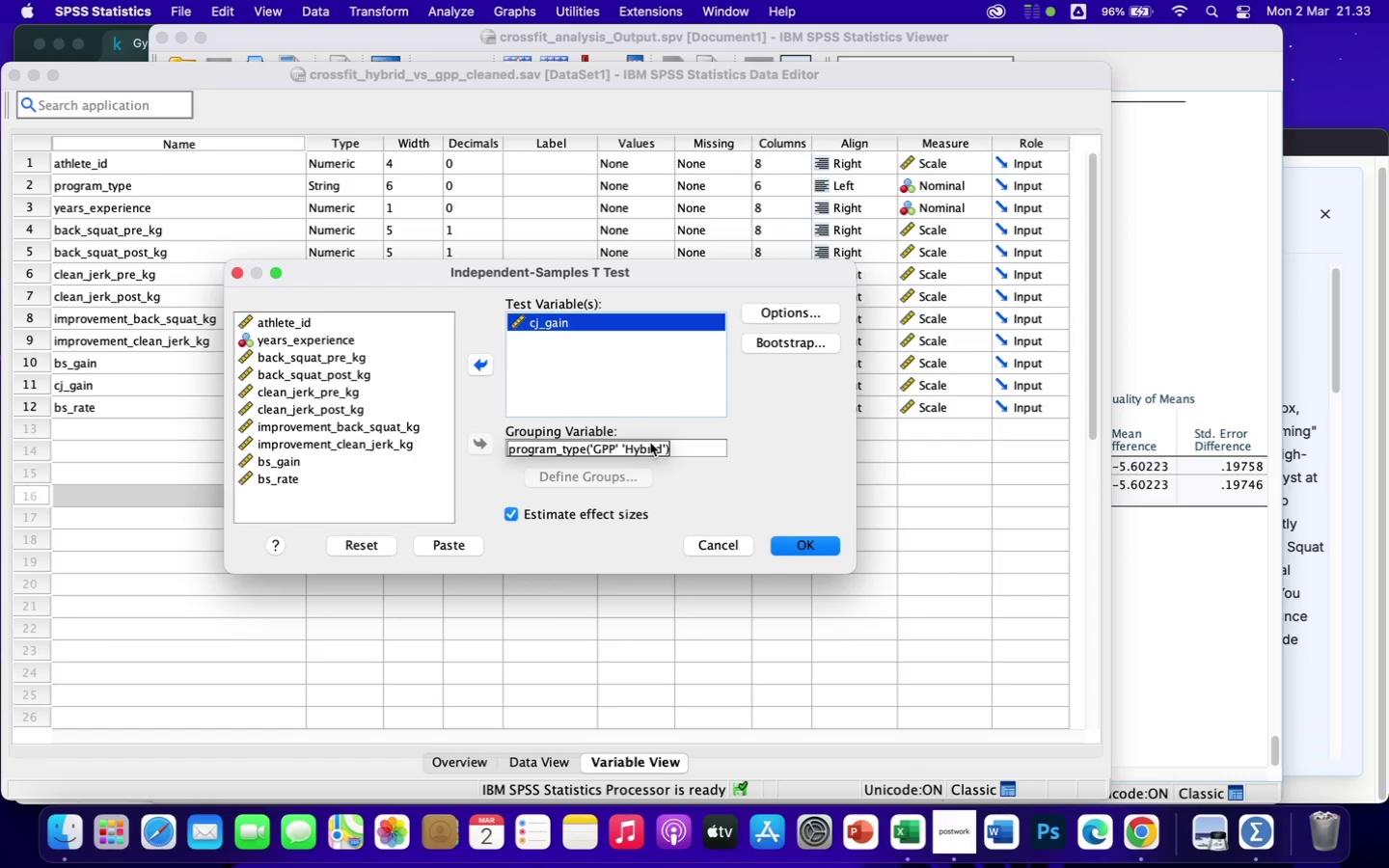 
wait(7.73)
 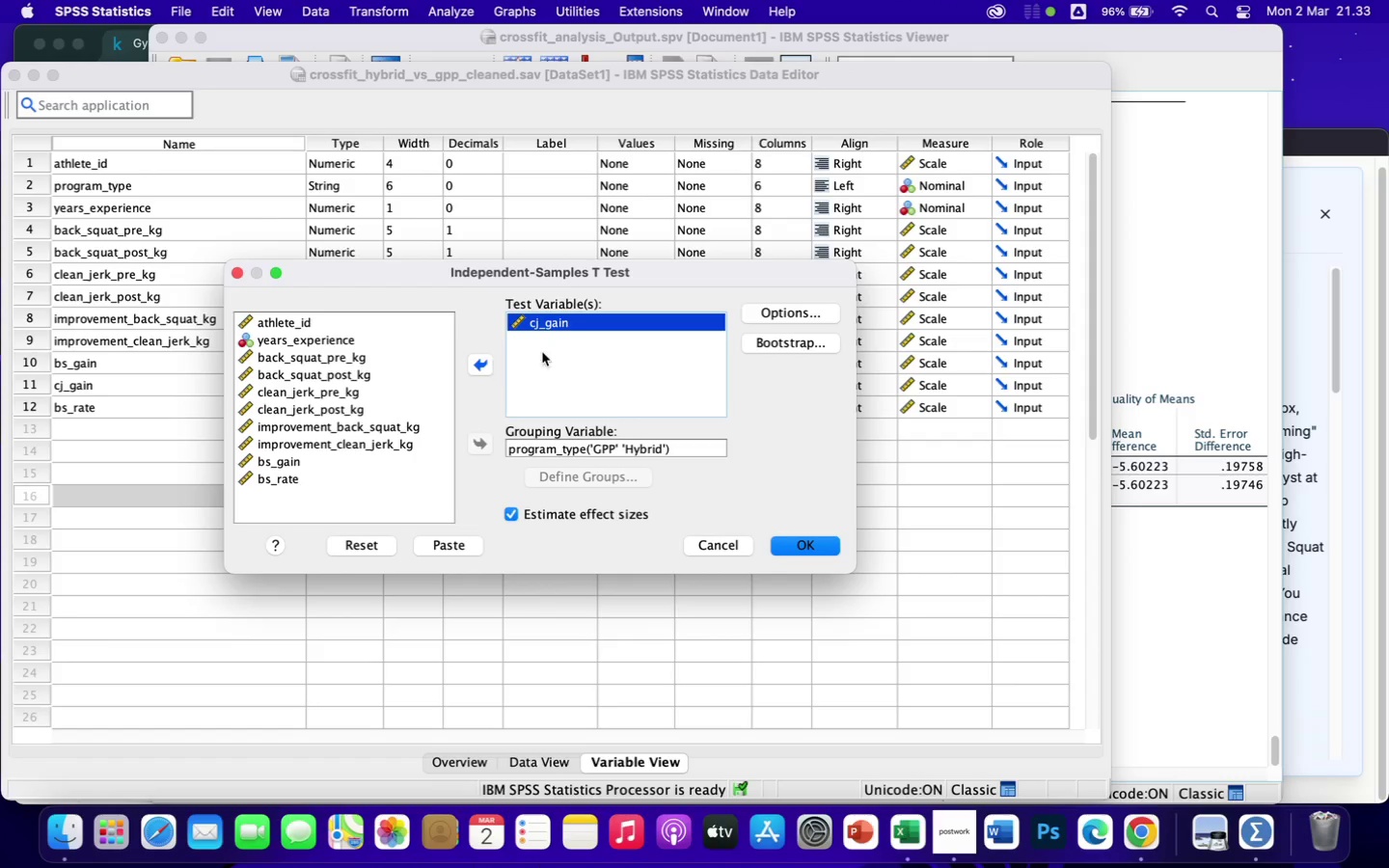 
left_click([651, 452])
 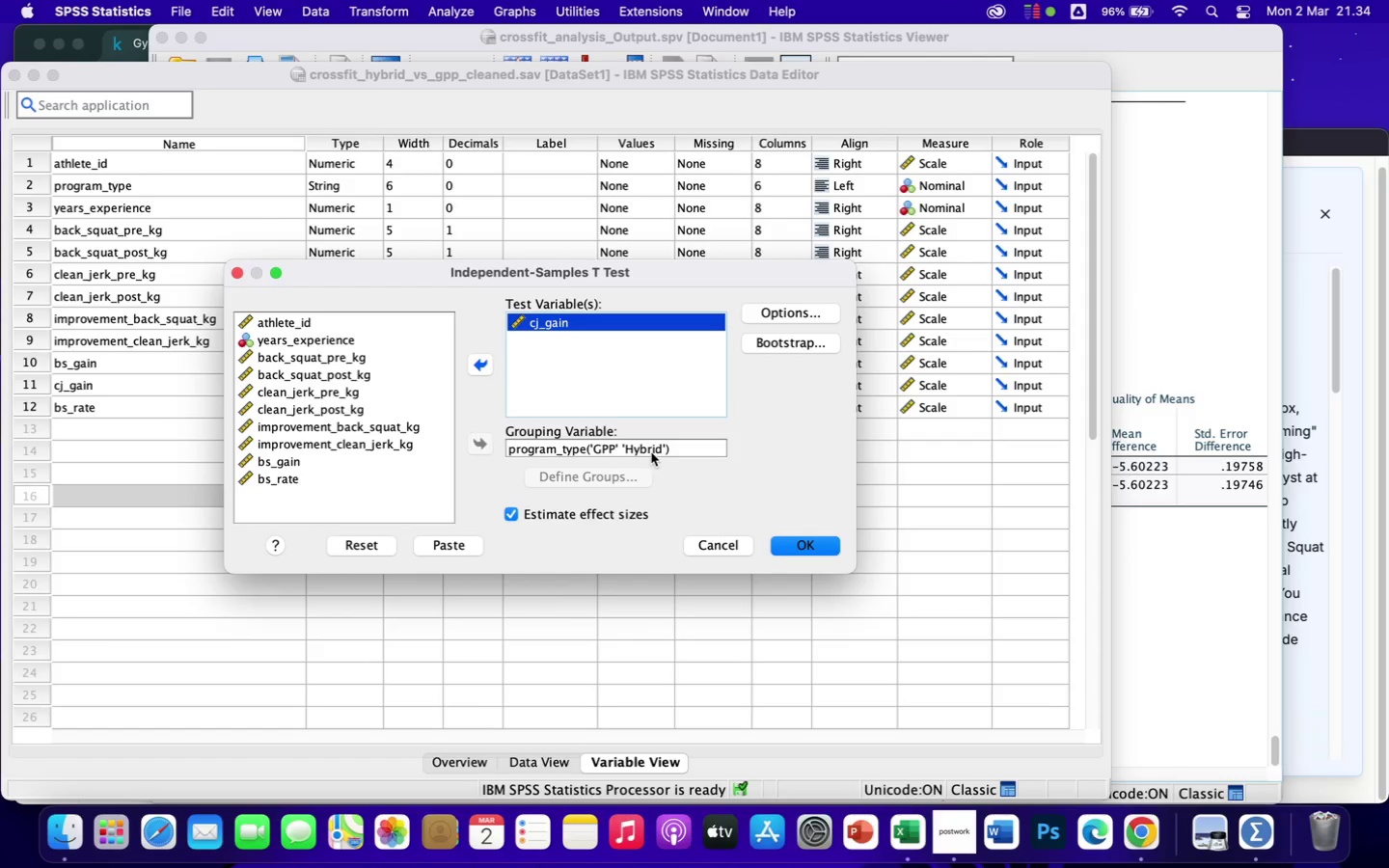 
left_click([651, 452])
 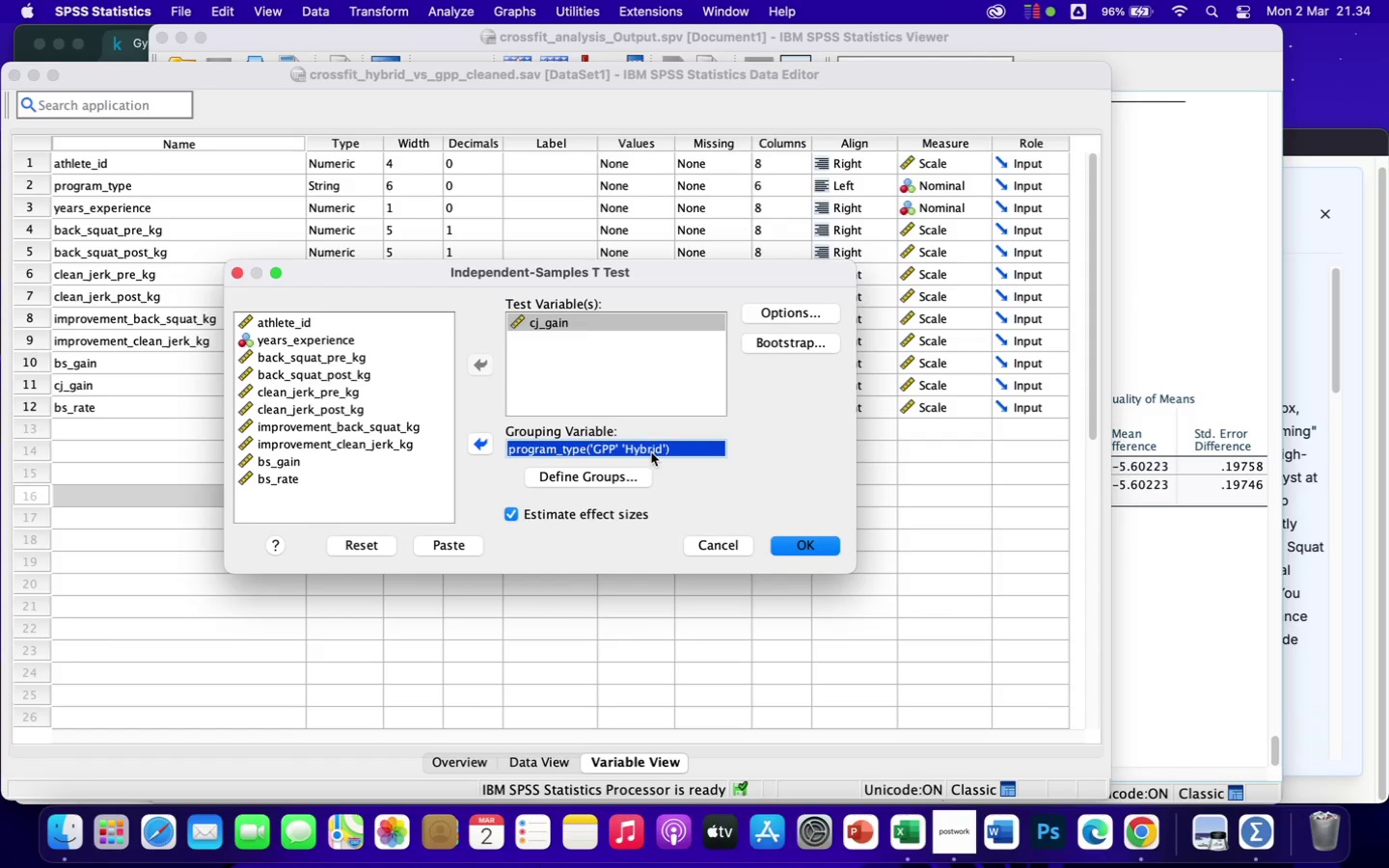 
left_click([651, 452])
 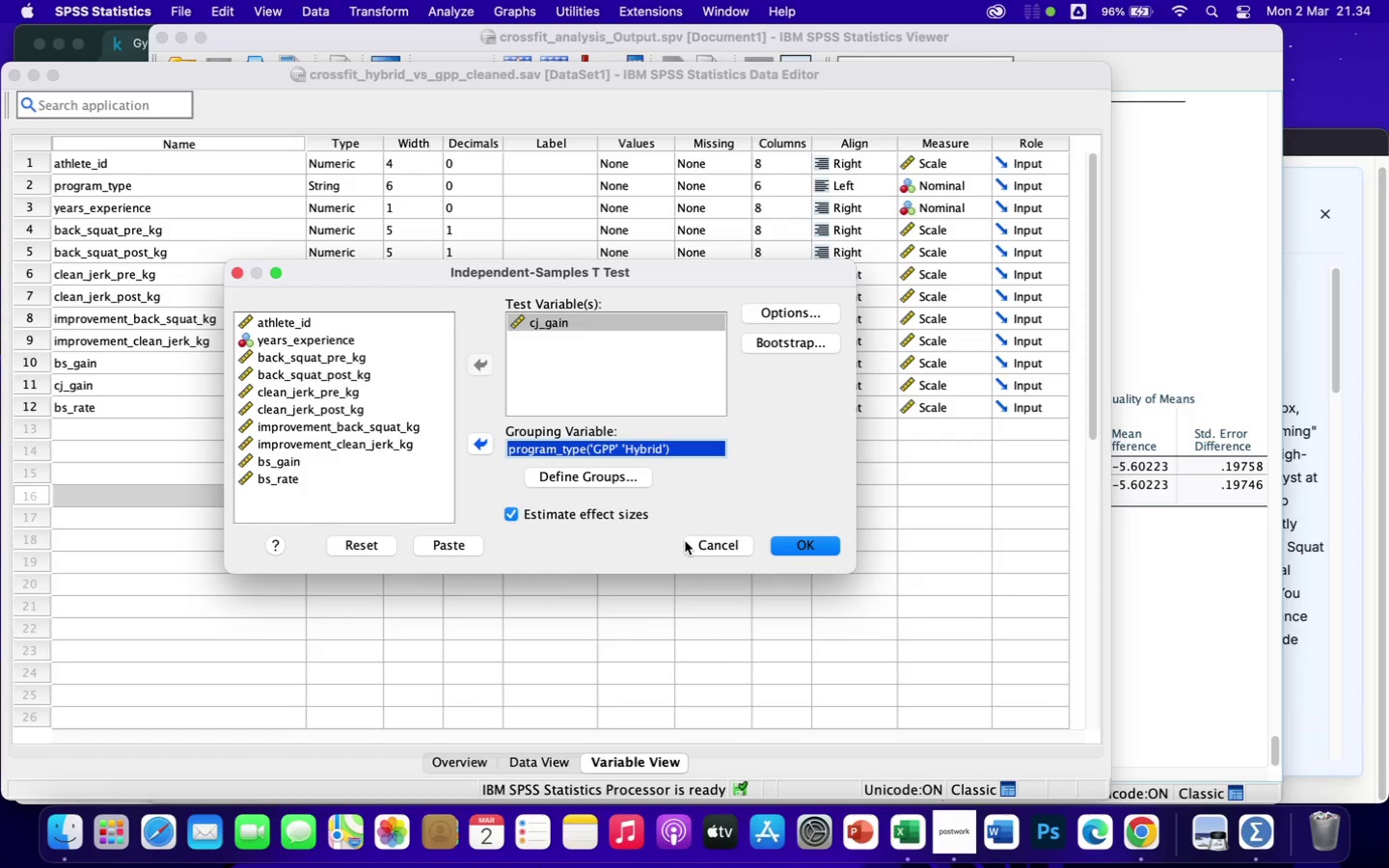 
wait(13.49)
 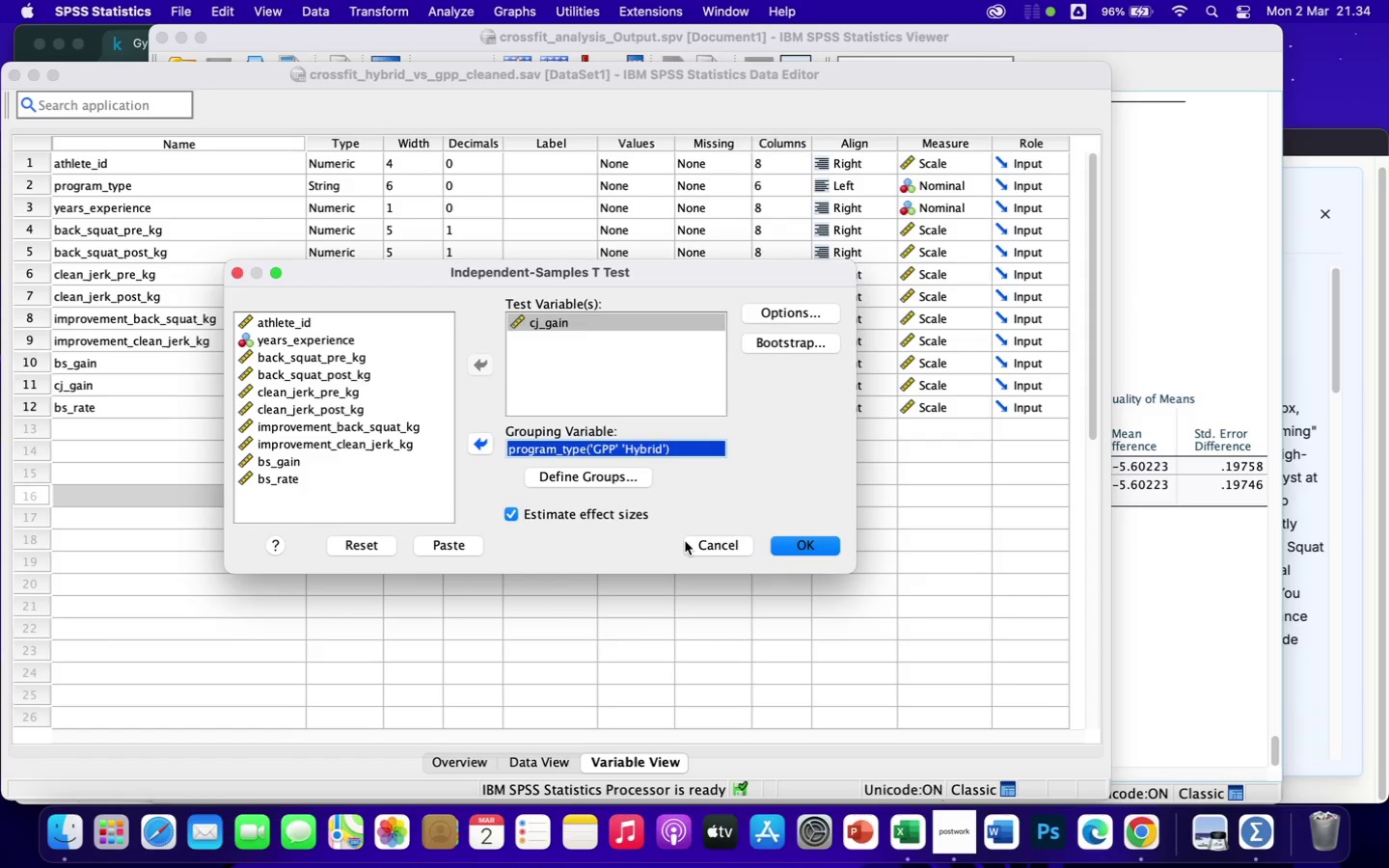 
left_click([824, 543])
 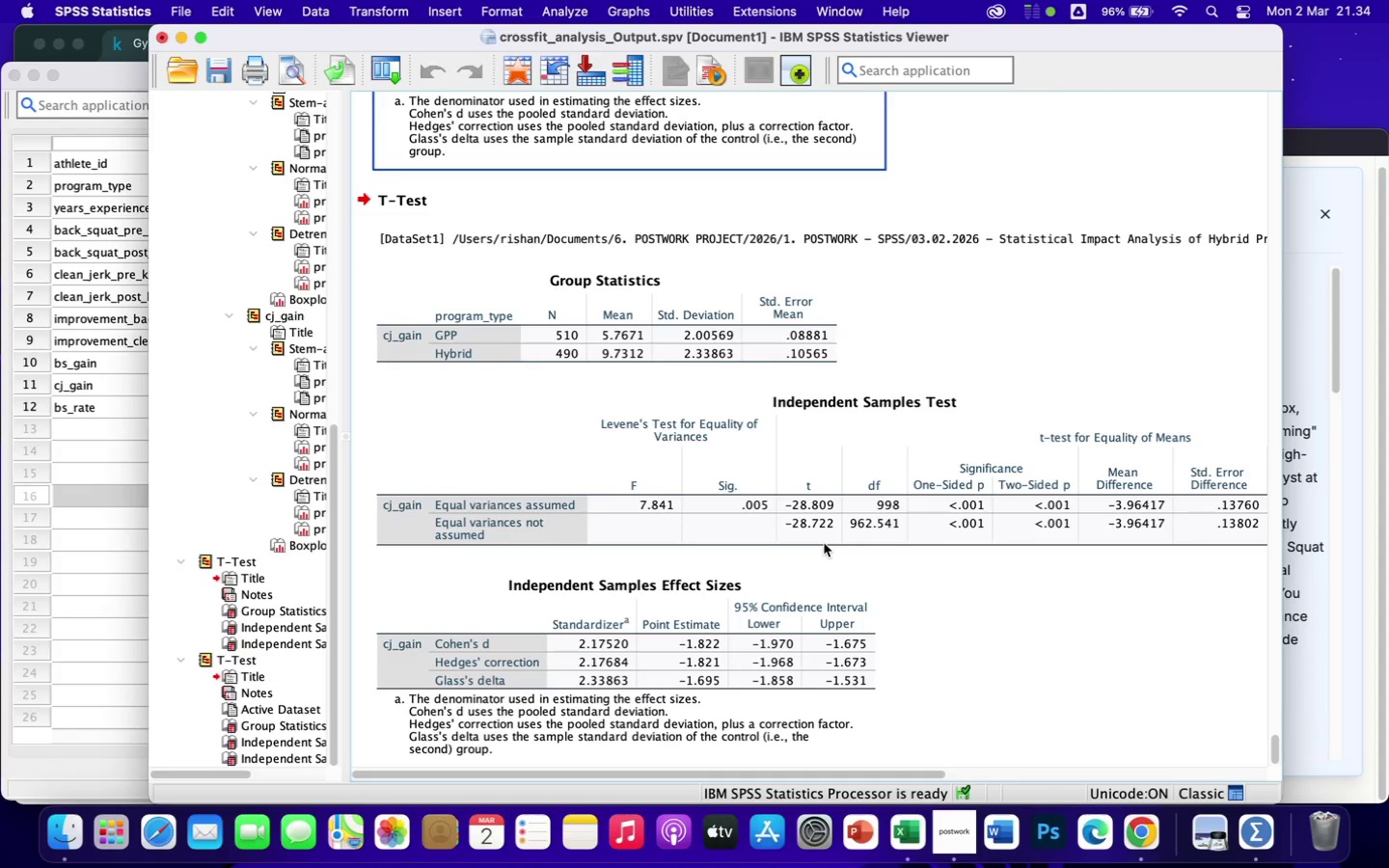 
wait(7.02)
 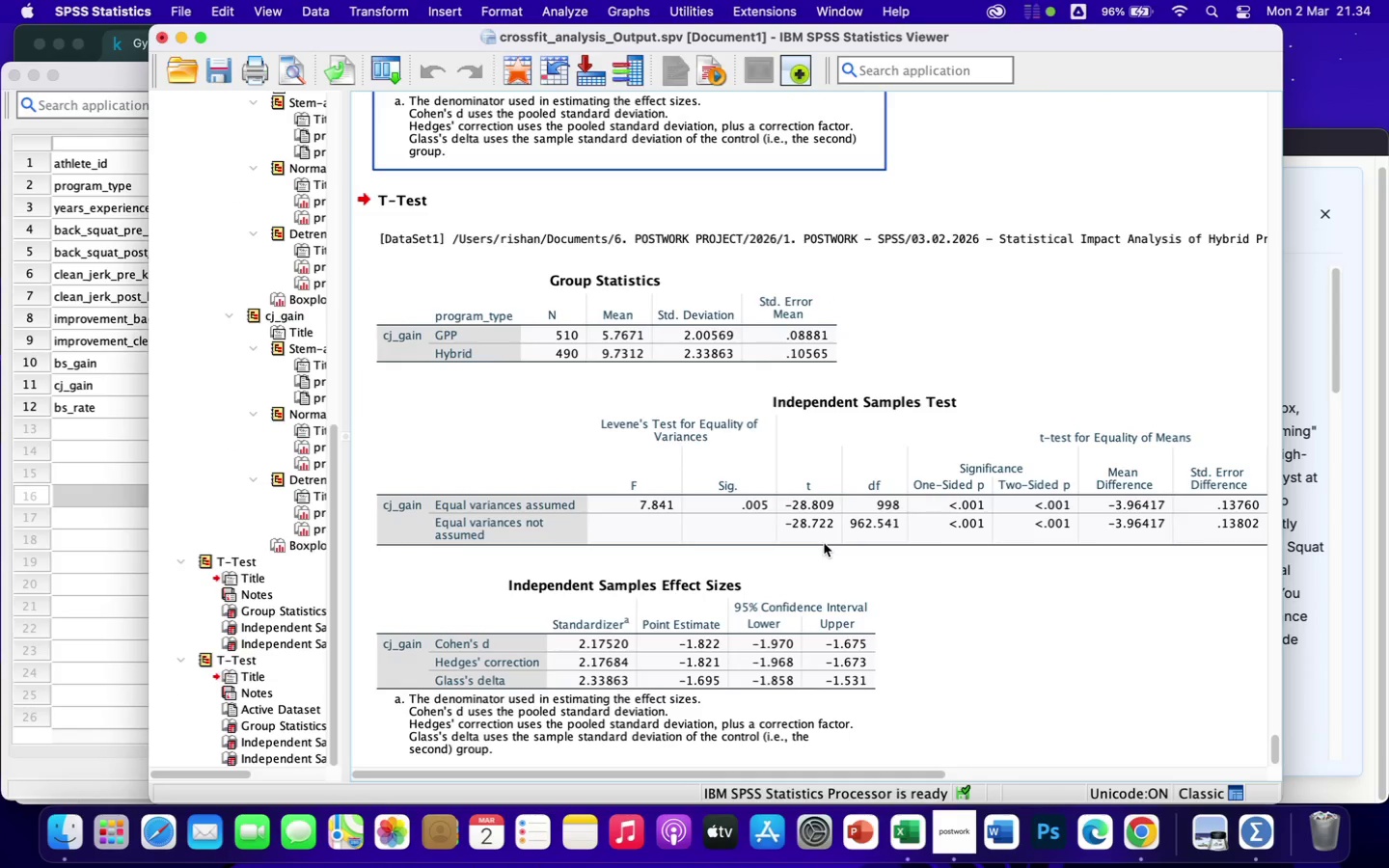 
scroll: coordinate [845, 572], scroll_direction: down, amount: 2.0
 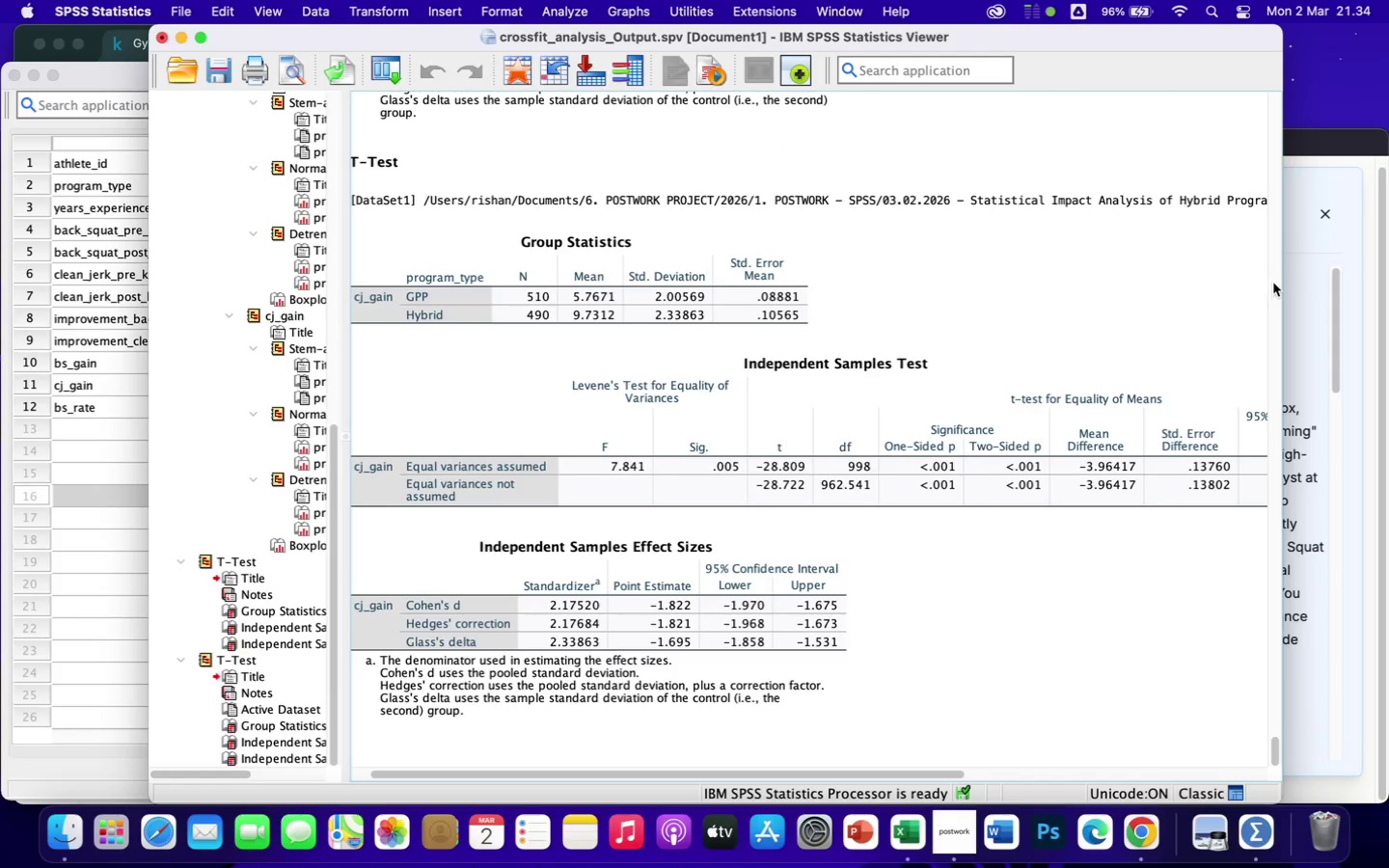 
left_click_drag(start_coordinate=[1286, 286], to_coordinate=[1388, 321])
 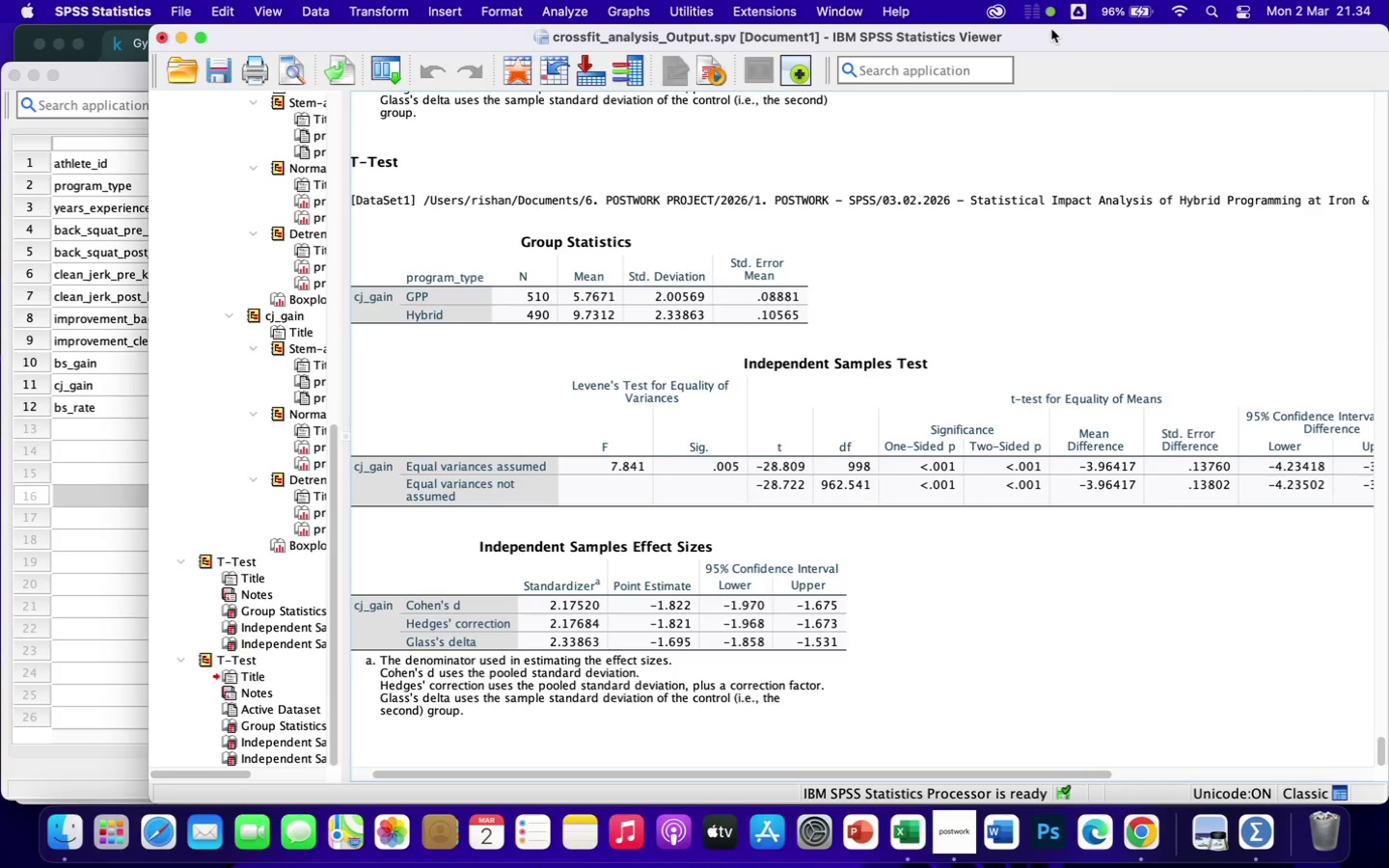 
left_click_drag(start_coordinate=[1051, 31], to_coordinate=[946, 18])
 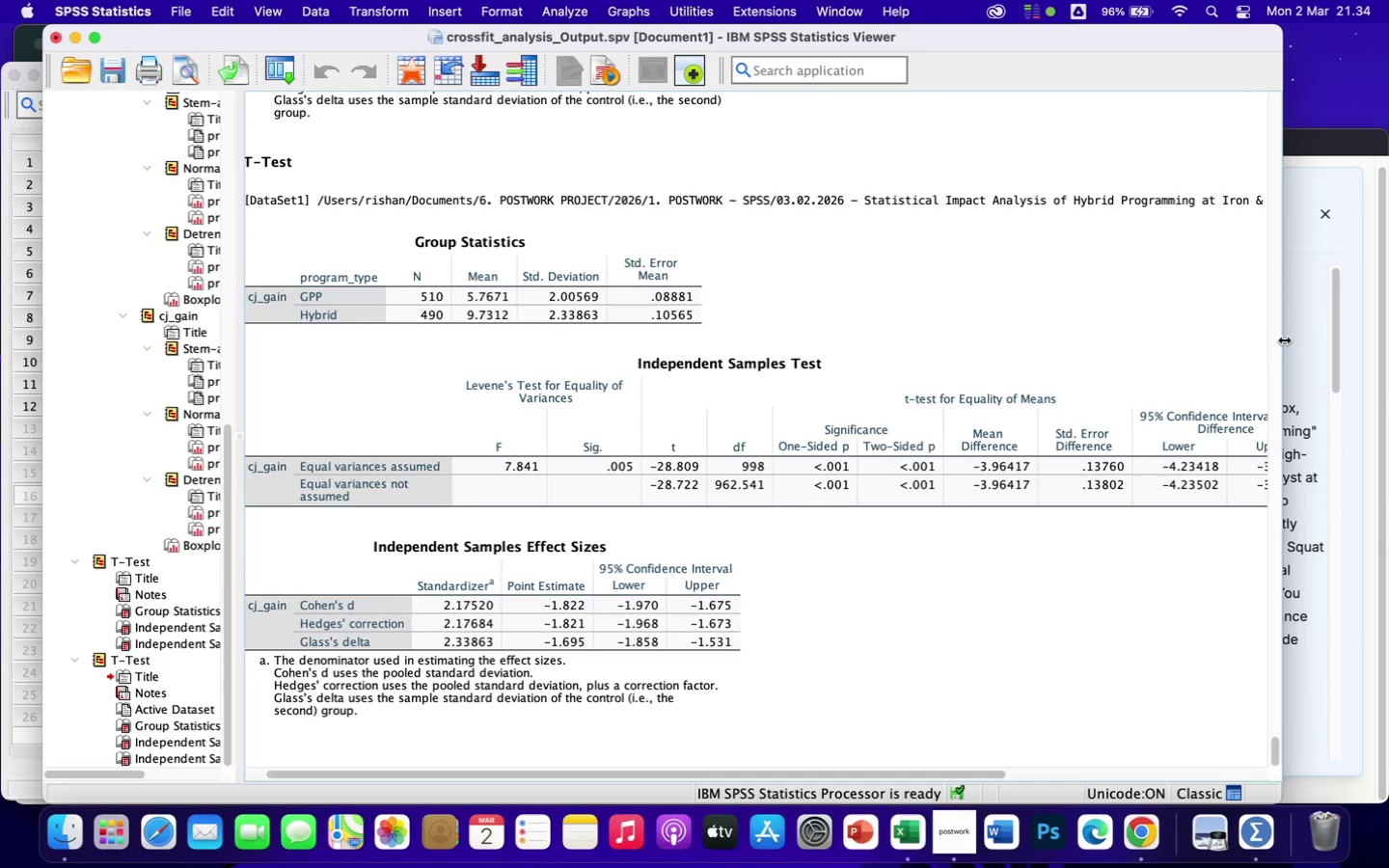 
left_click_drag(start_coordinate=[1282, 339], to_coordinate=[1368, 357])
 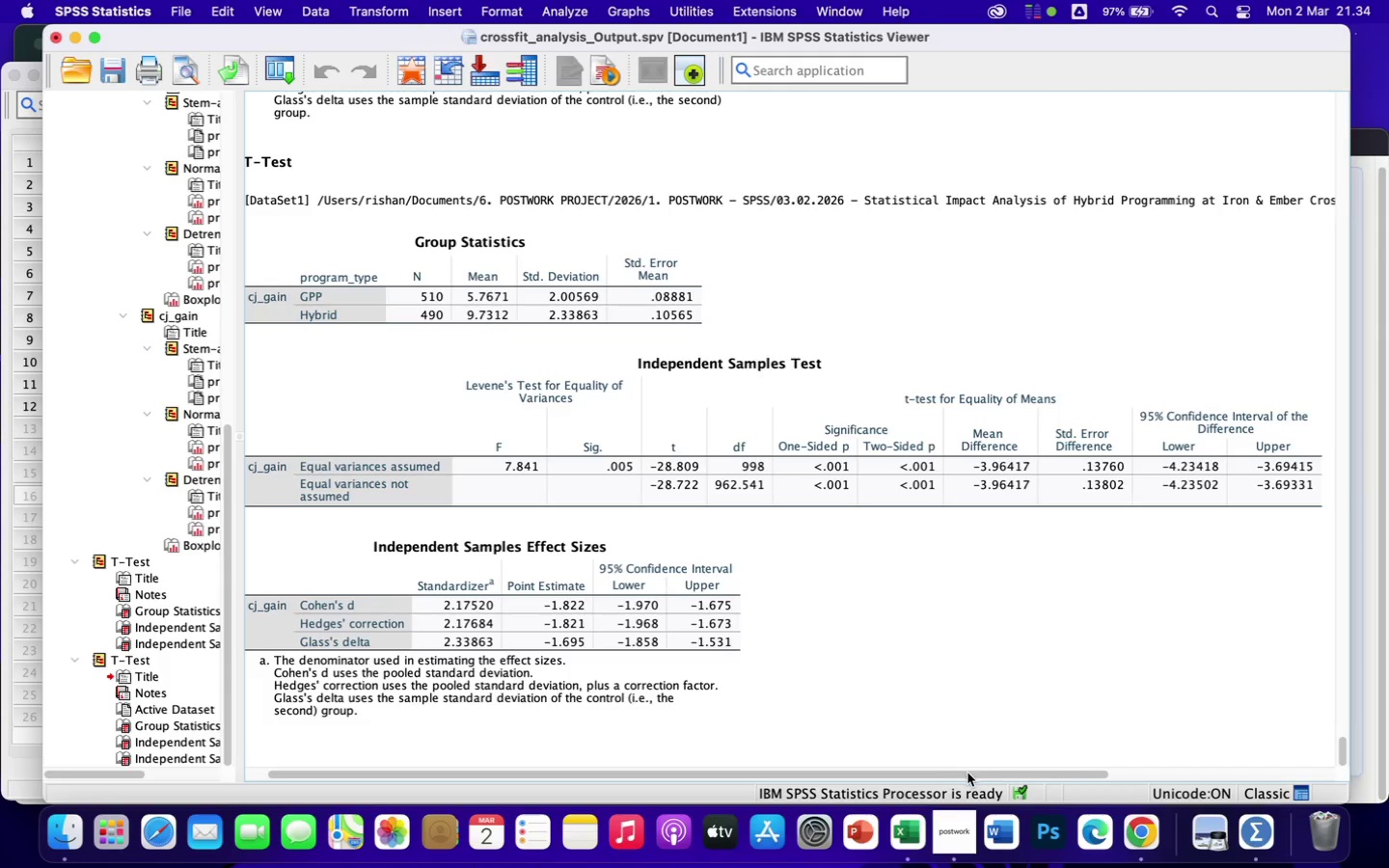 
left_click_drag(start_coordinate=[968, 773], to_coordinate=[958, 773])
 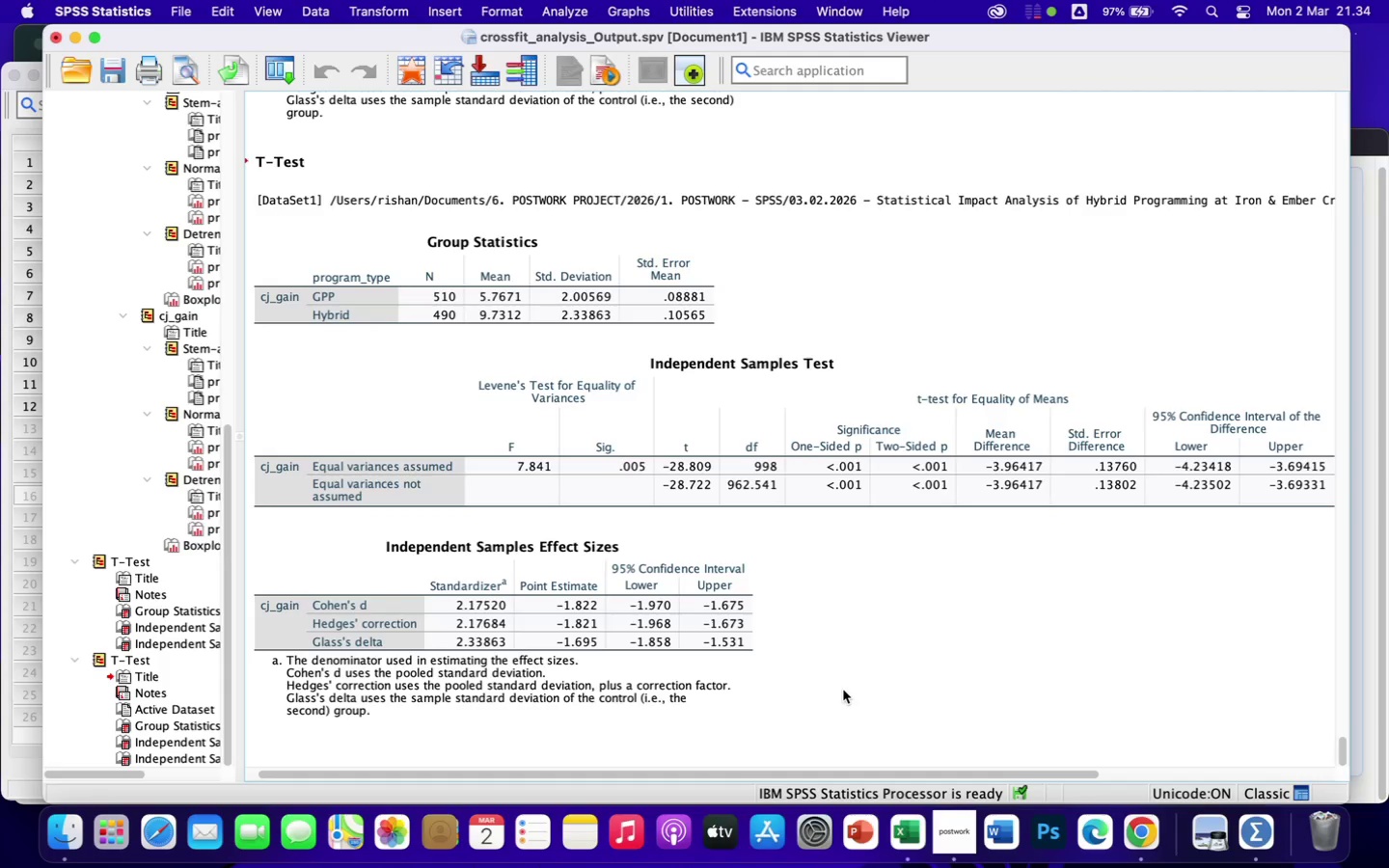 
scroll: coordinate [843, 690], scroll_direction: down, amount: 4.0
 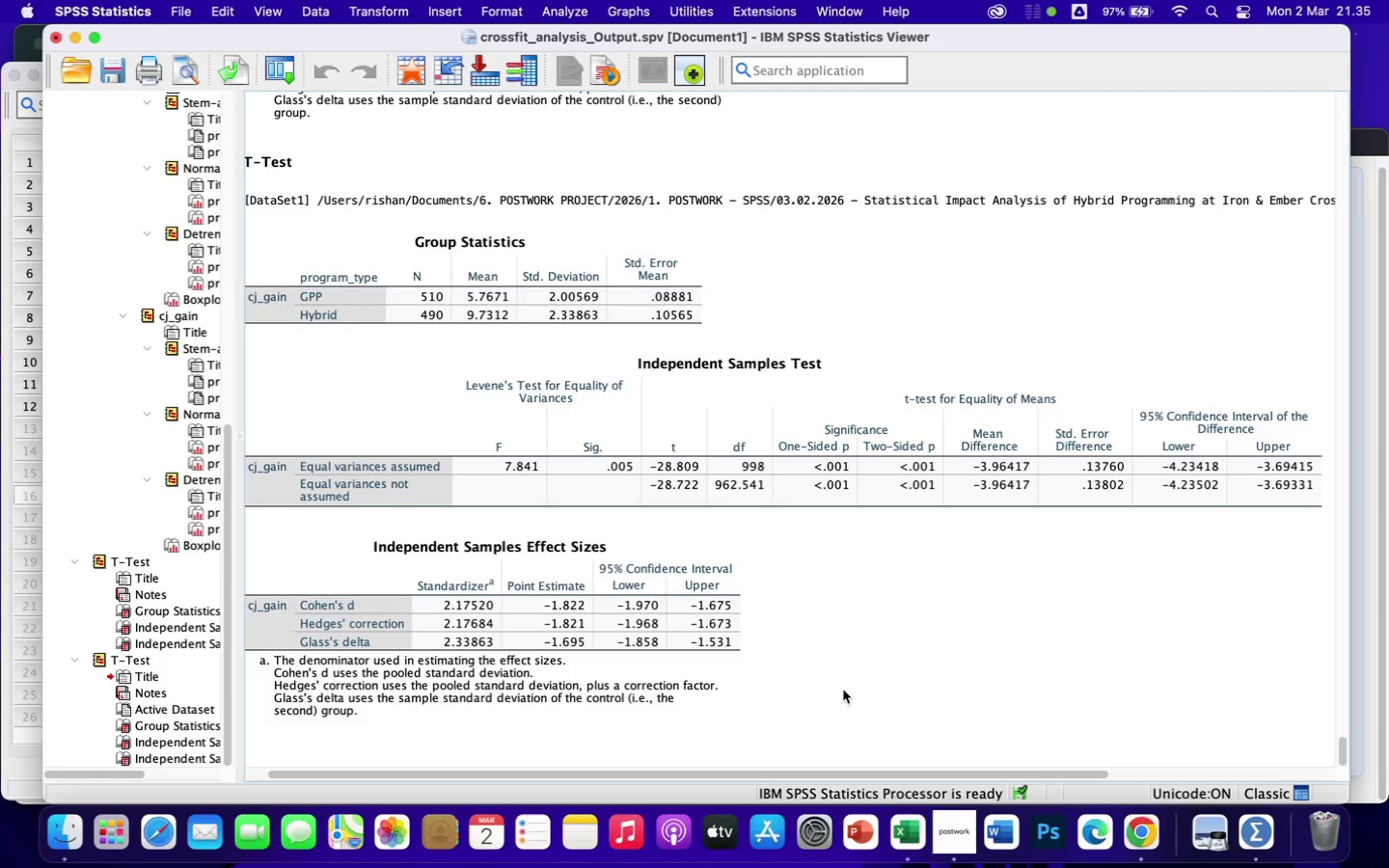 
wait(51.41)
 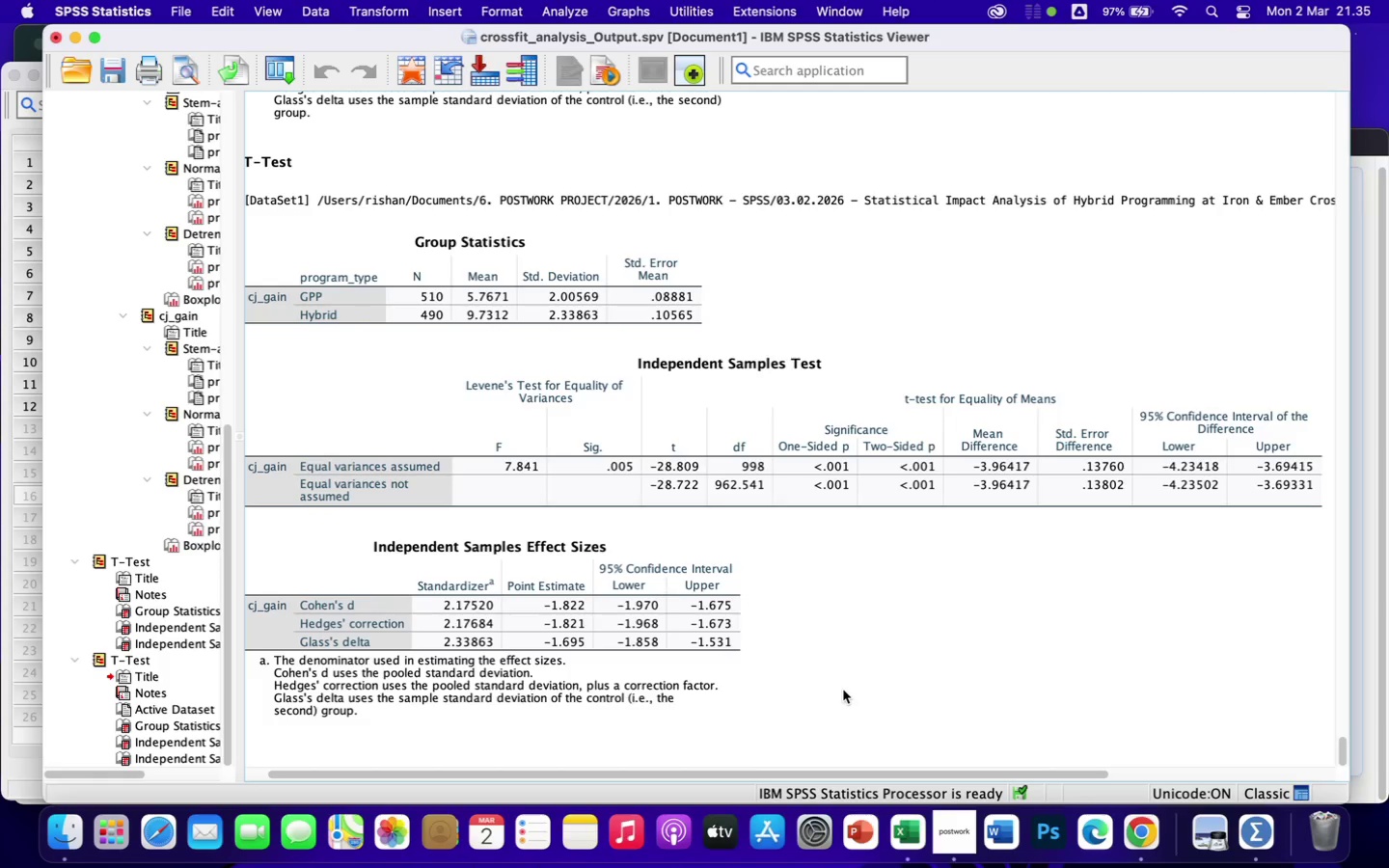 
left_click([12, 90])
 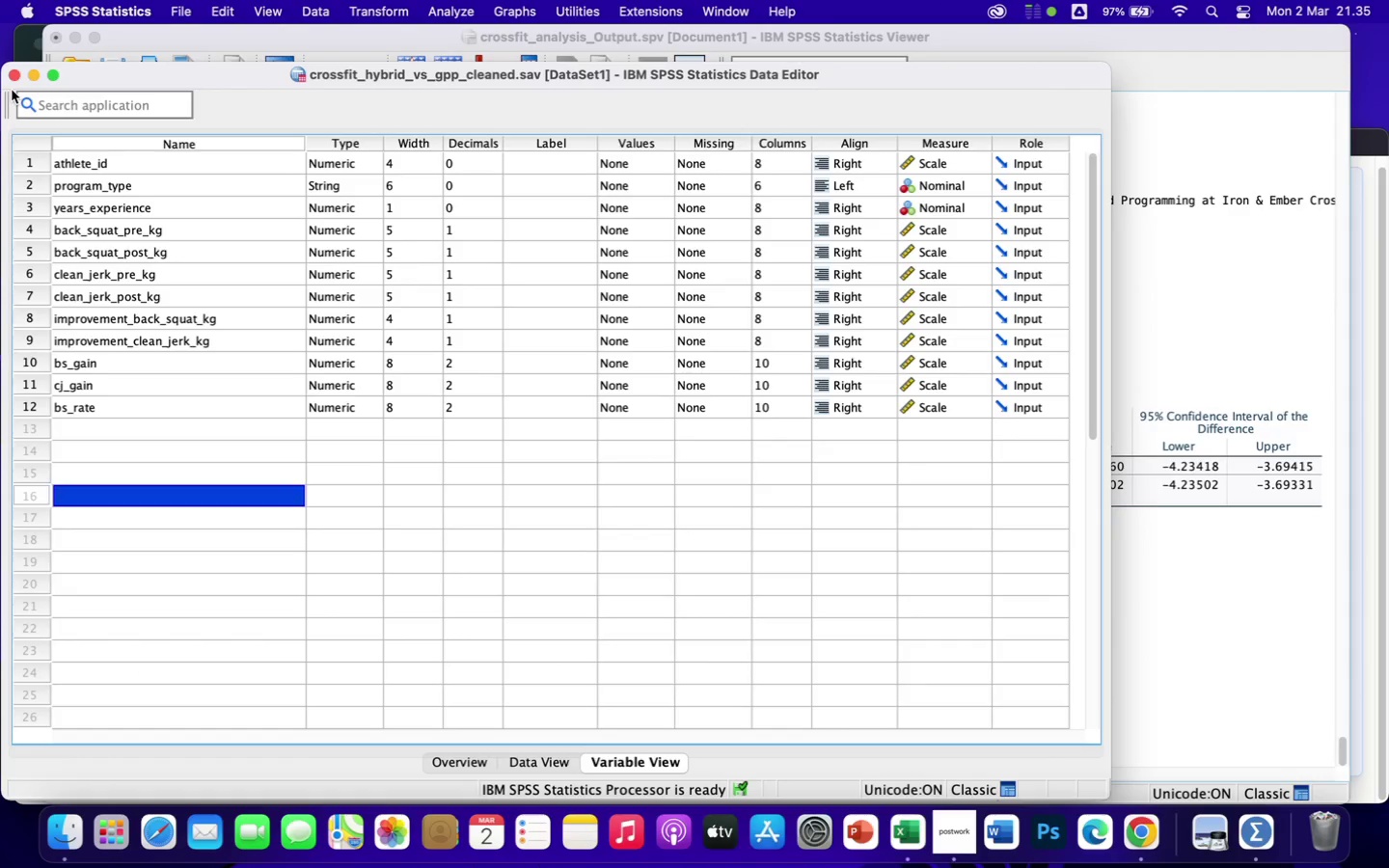 
wait(8.36)
 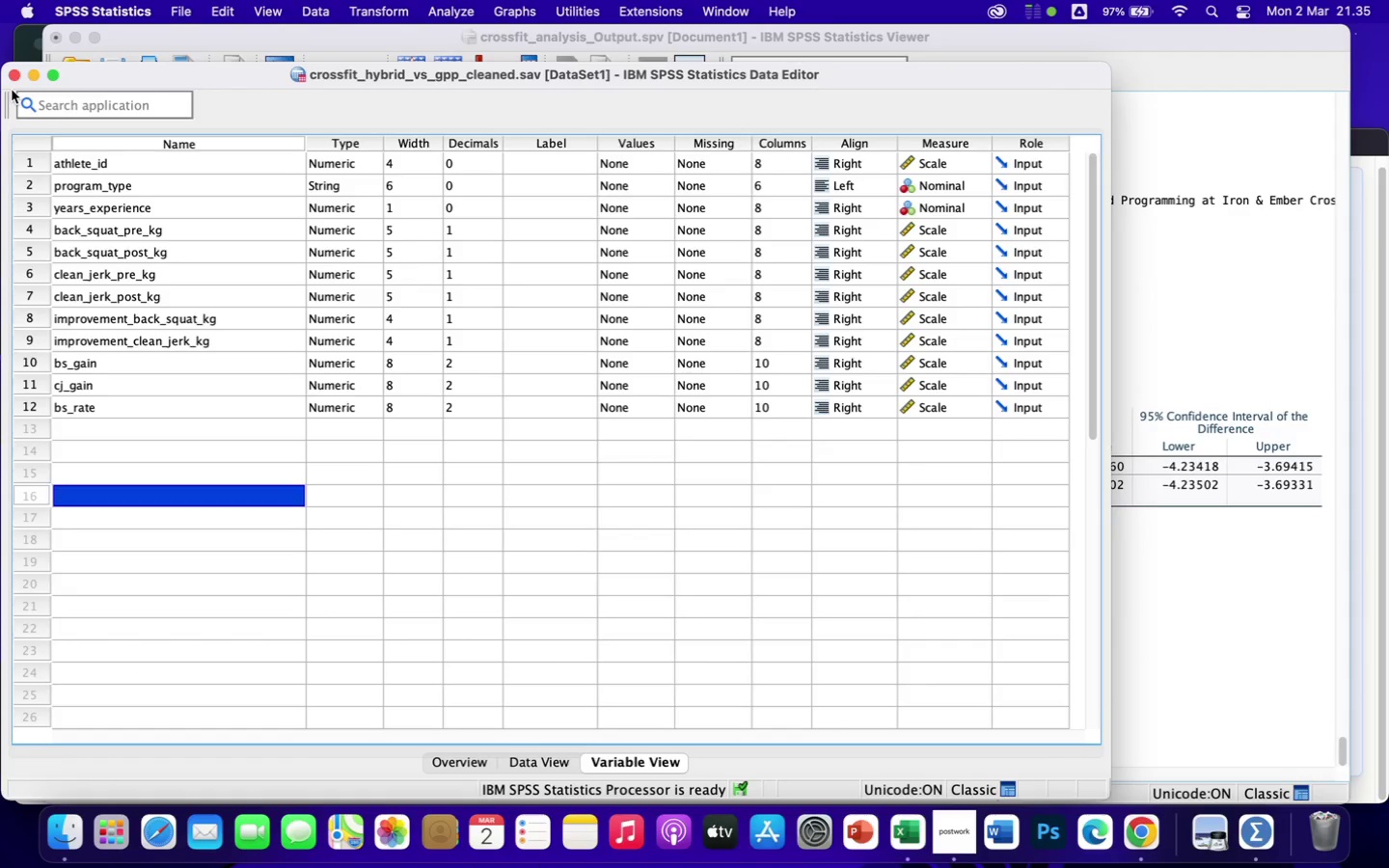 
left_click([309, 39])
 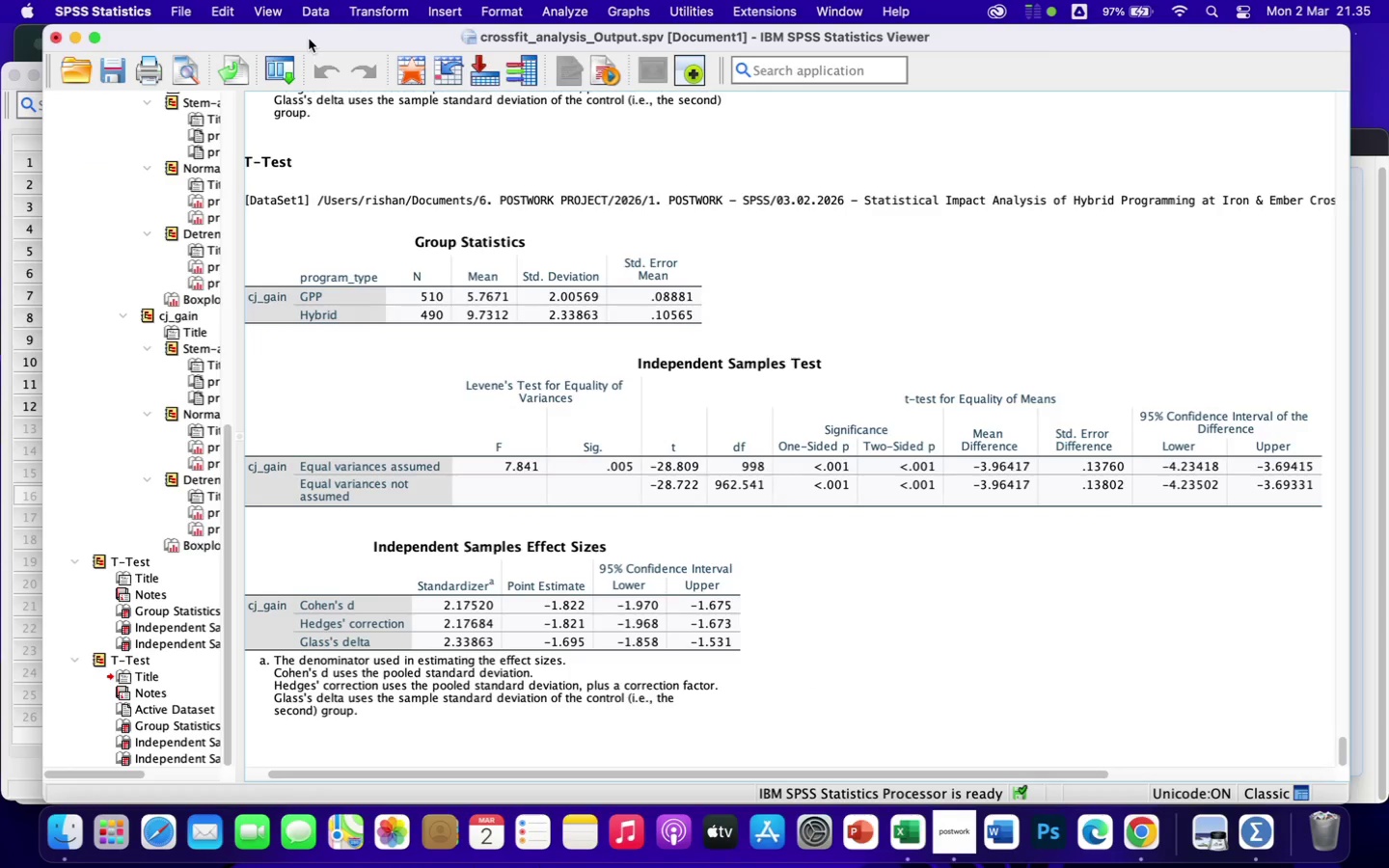 
wait(5.7)
 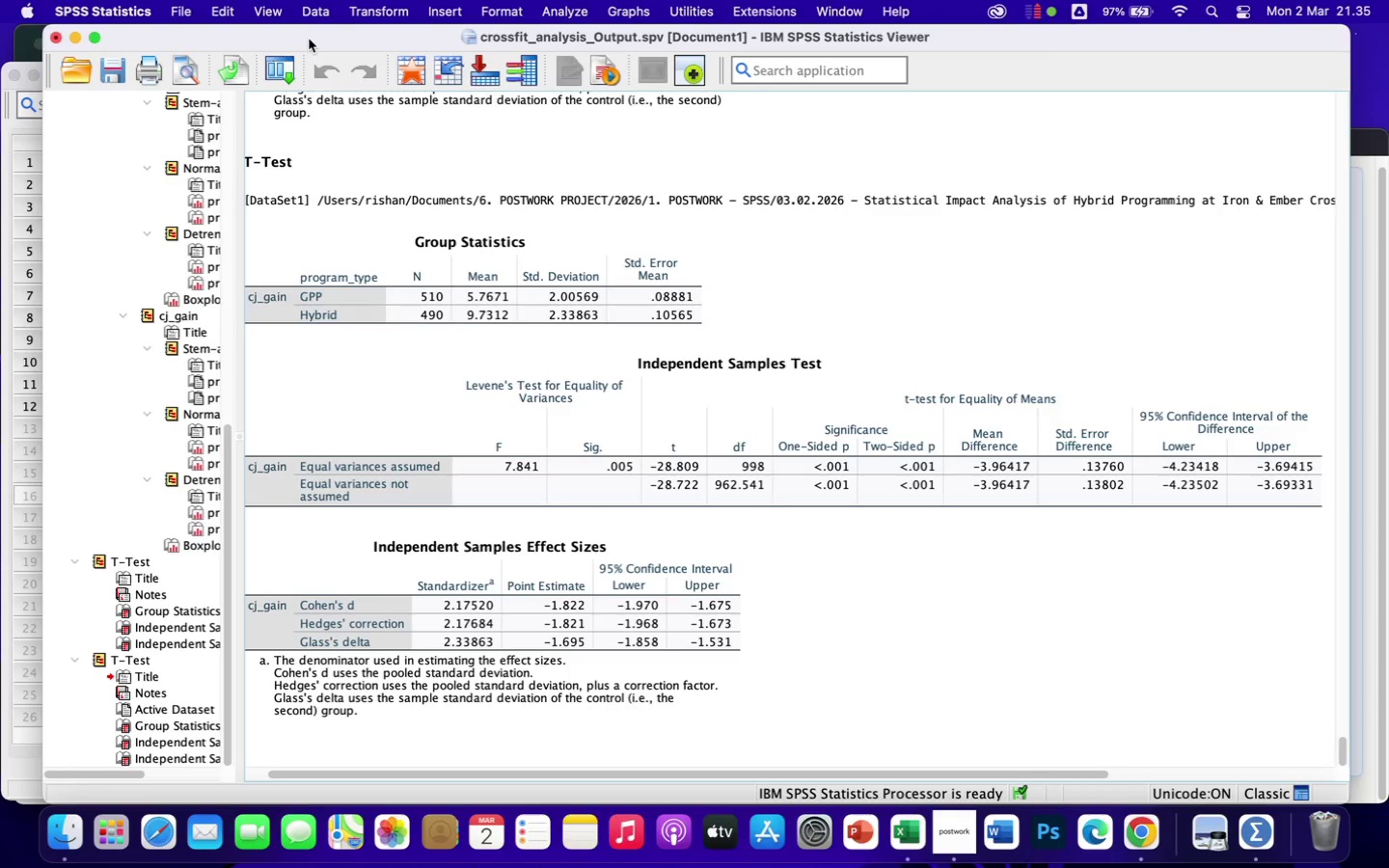 
left_click([562, 11])
 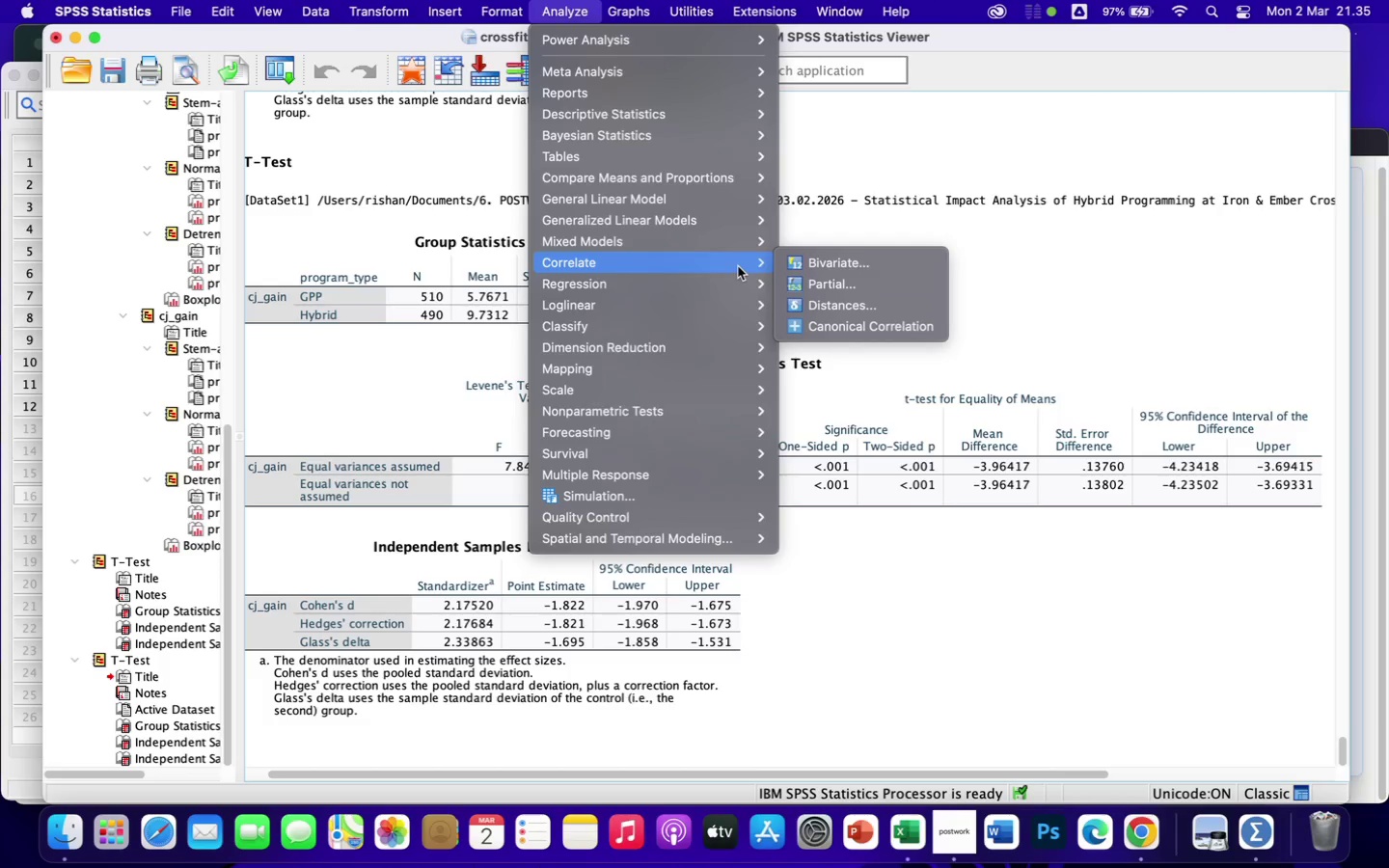 
wait(8.88)
 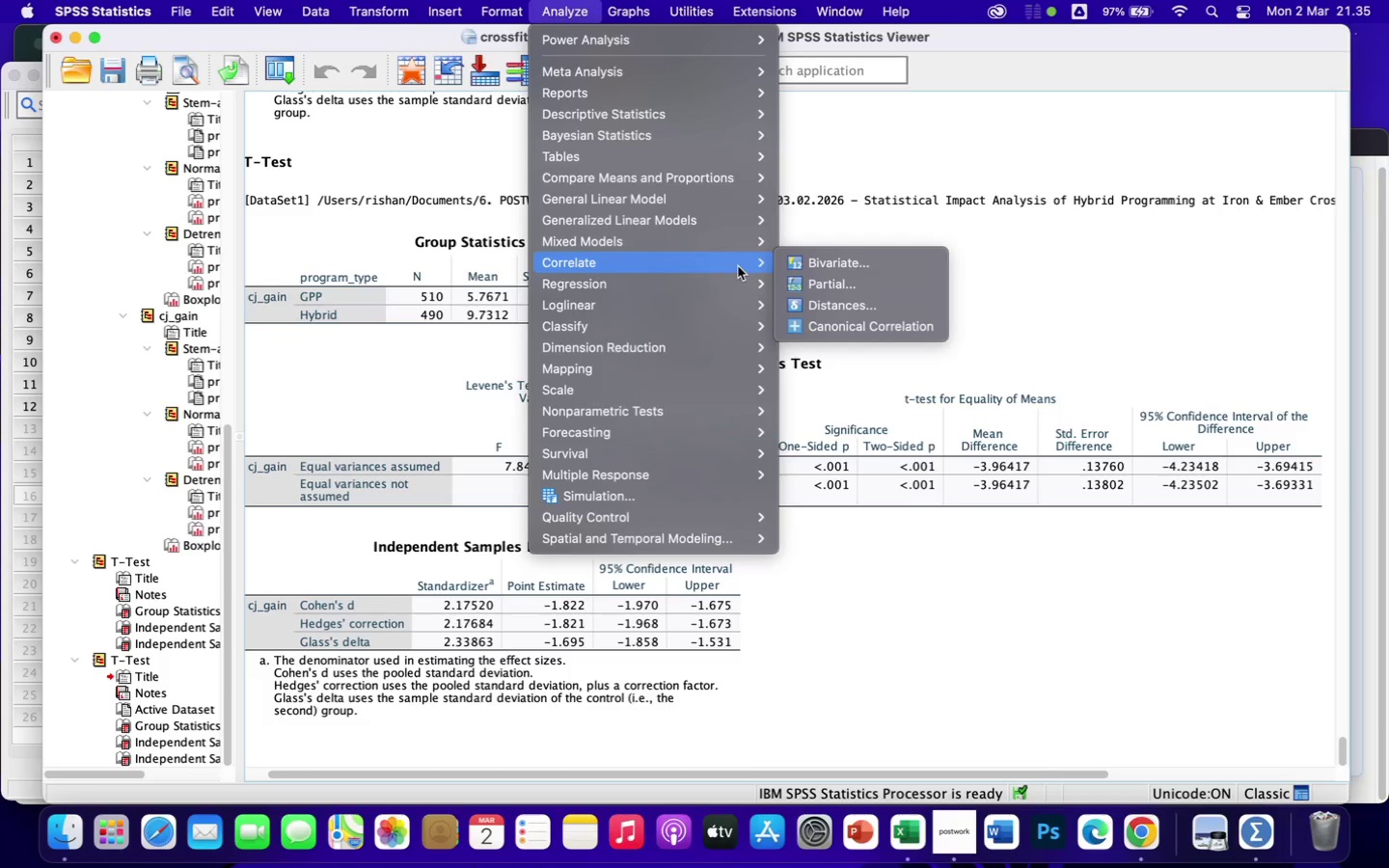 
left_click([833, 258])
 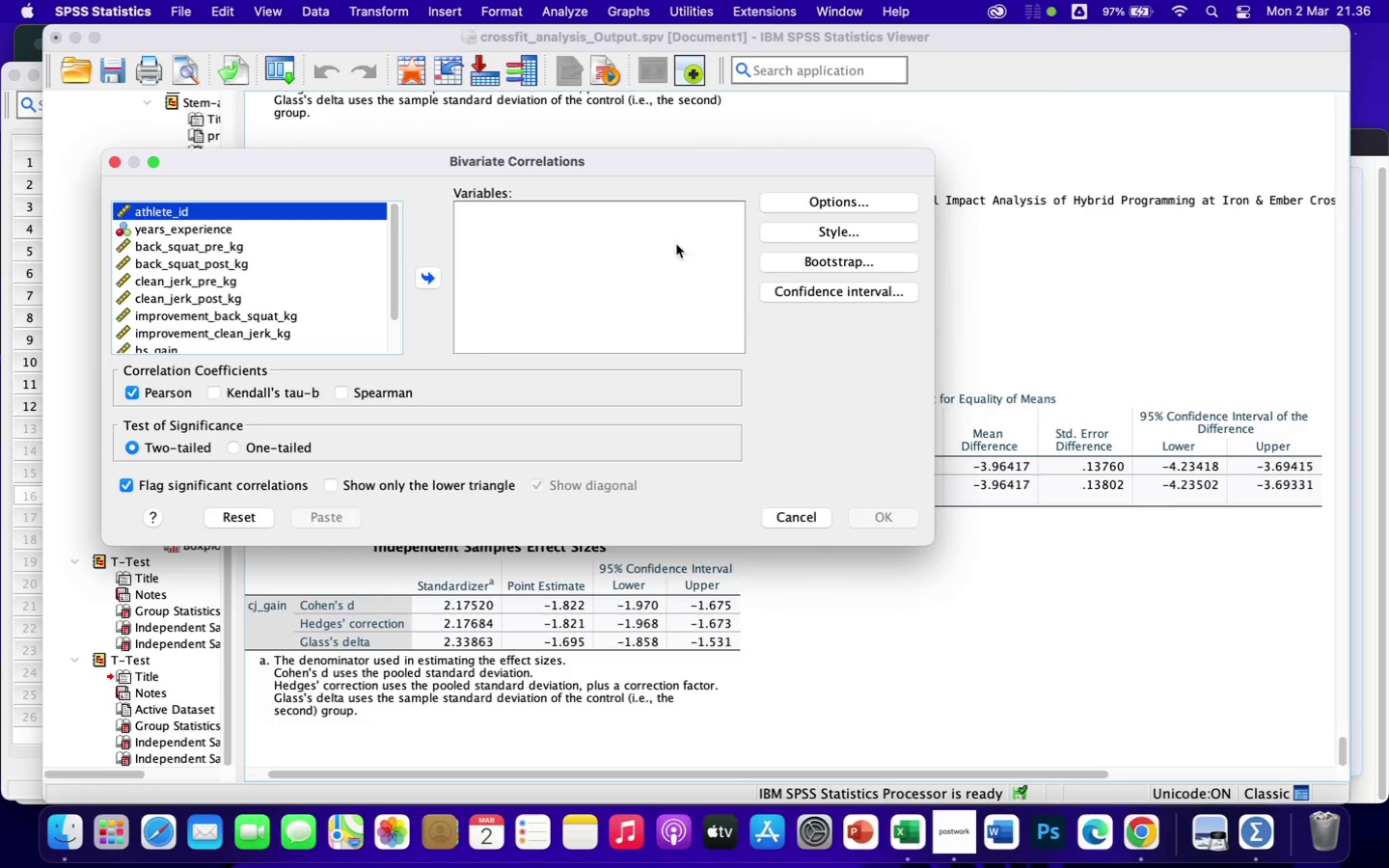 
wait(6.4)
 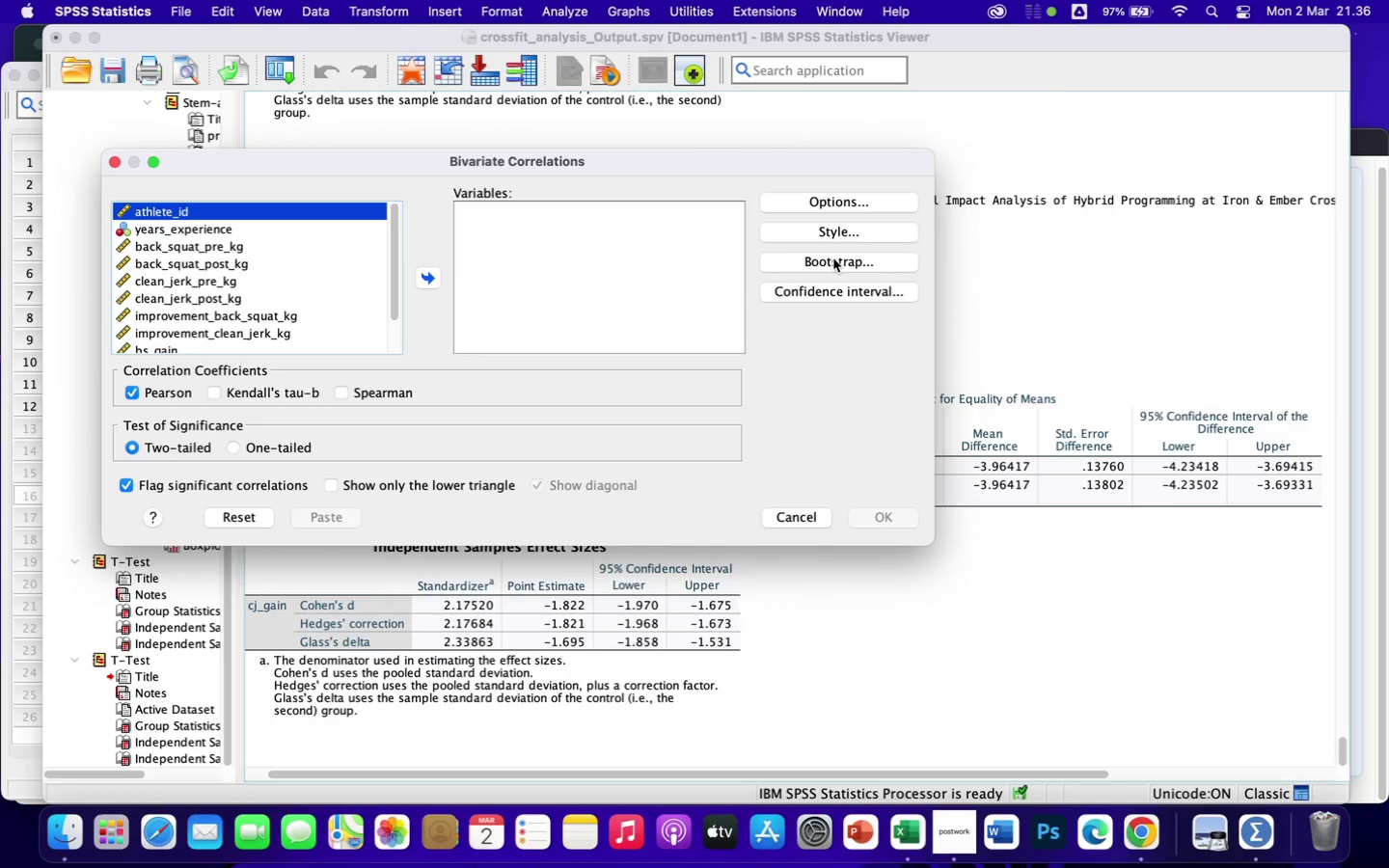 
left_click([221, 231])
 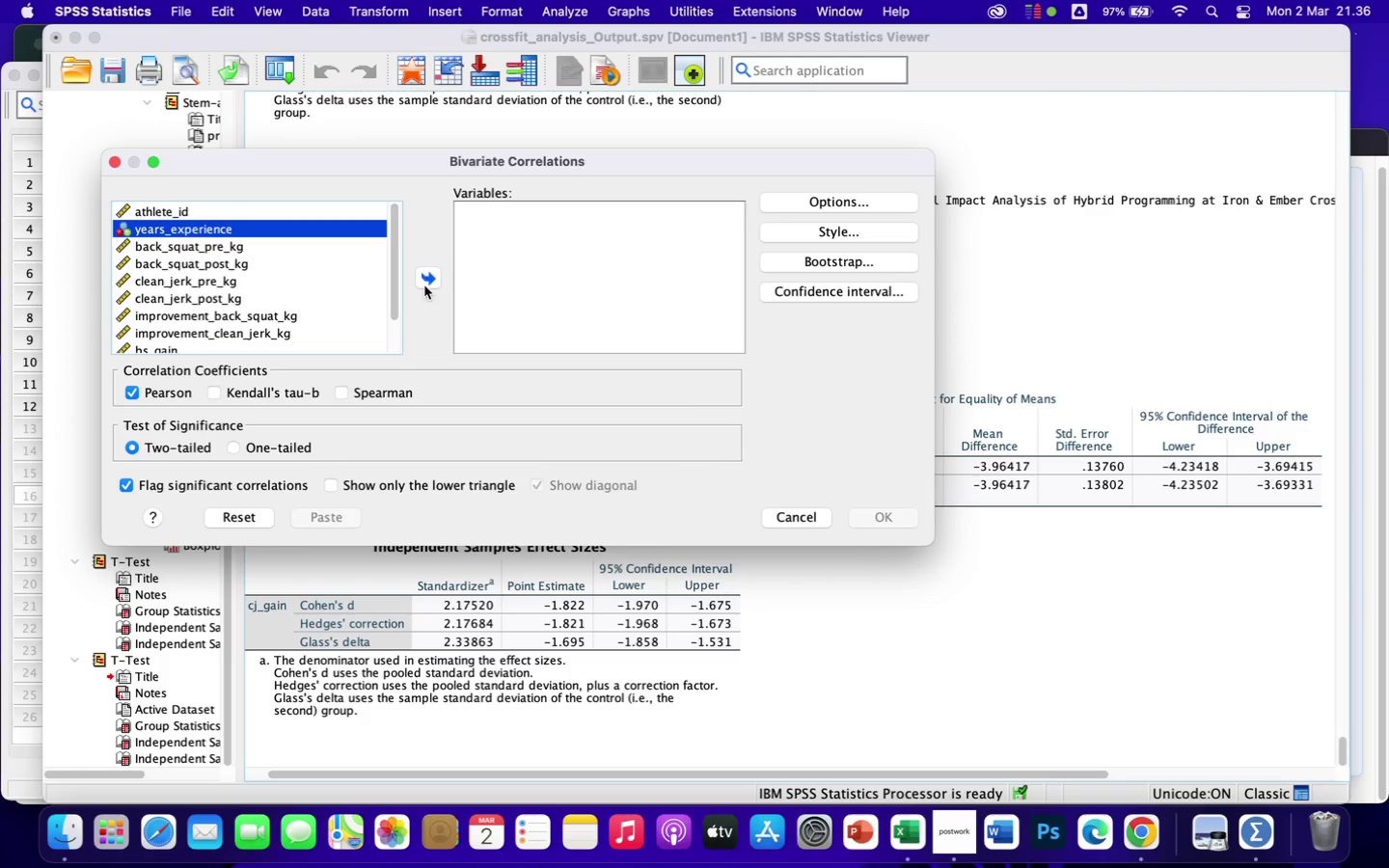 
left_click([422, 278])
 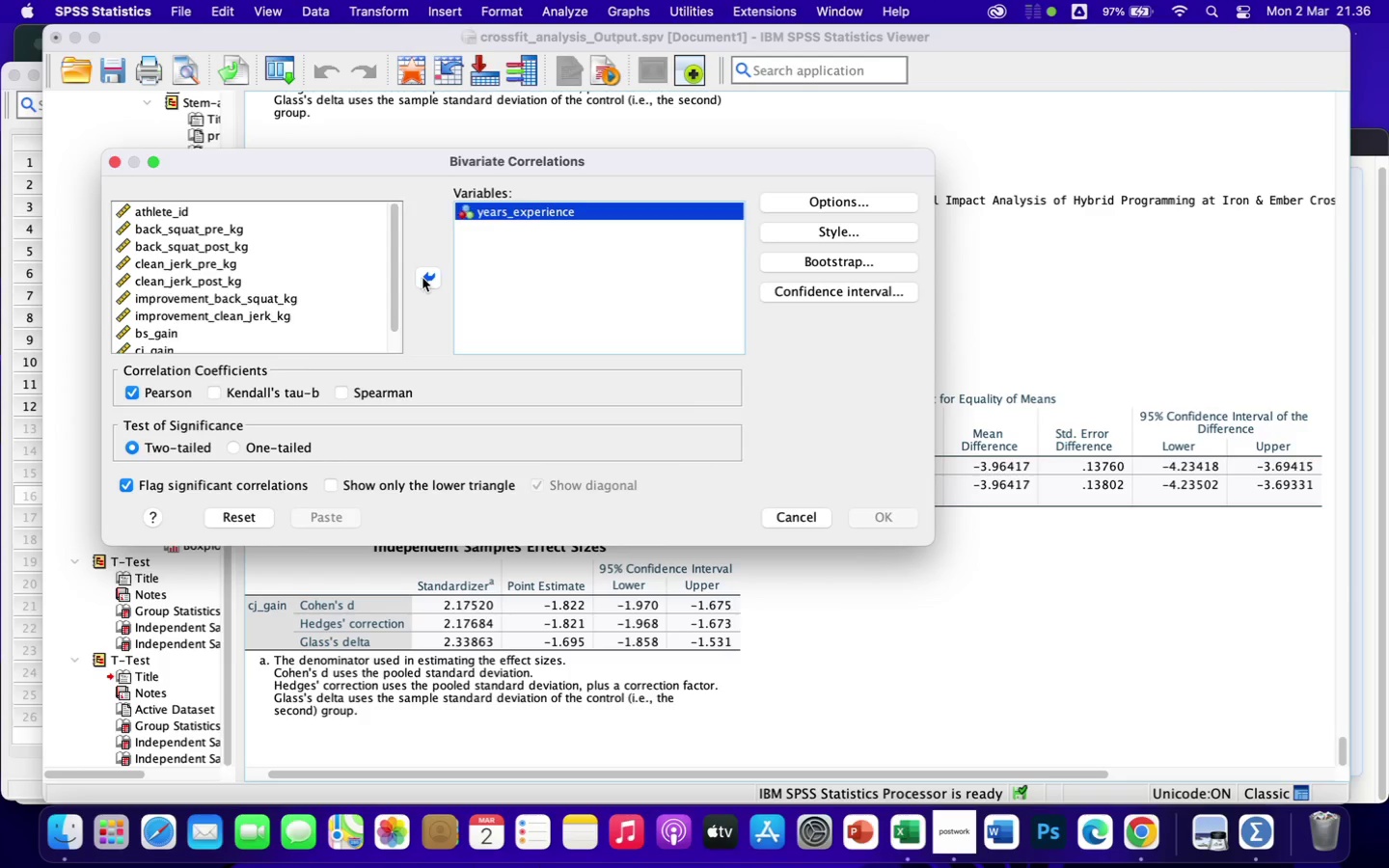 
scroll: coordinate [273, 251], scroll_direction: down, amount: 6.0